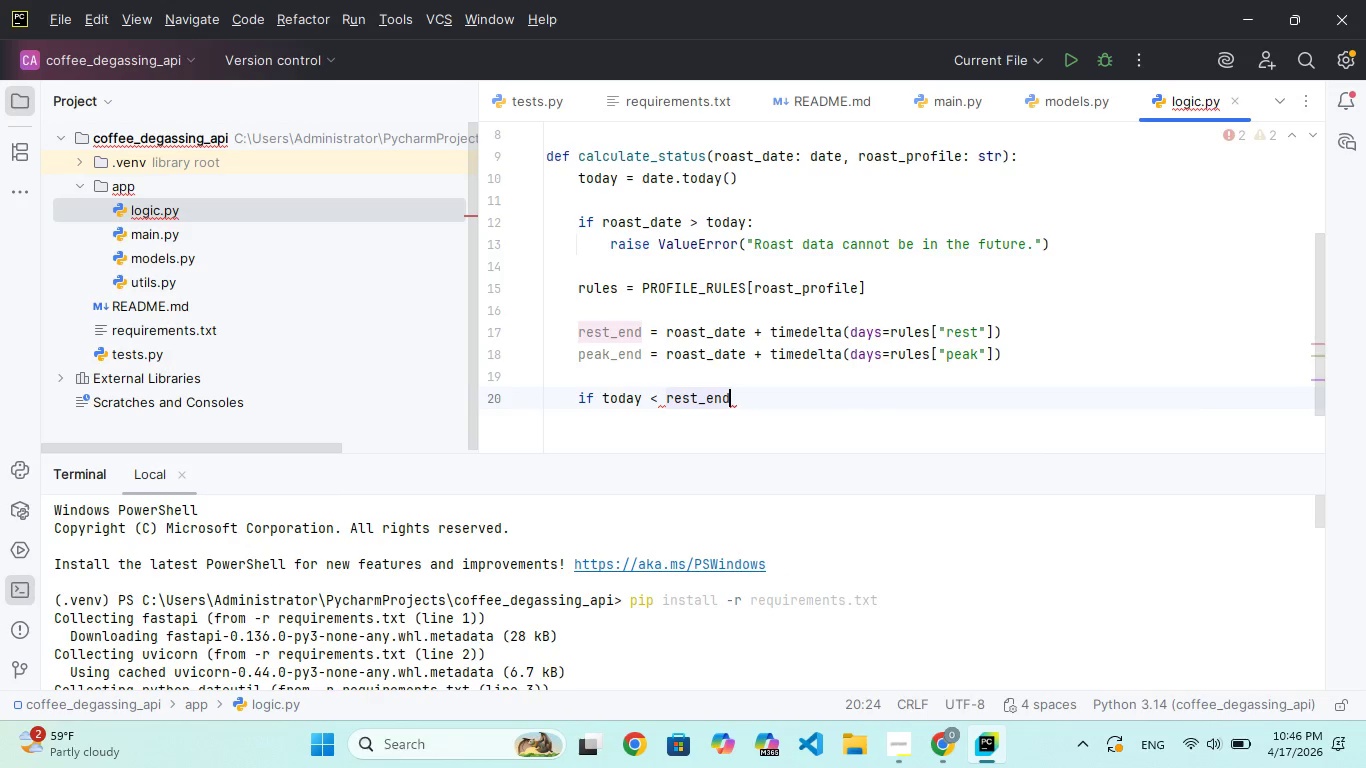 
key(Shift+Semicolon)
 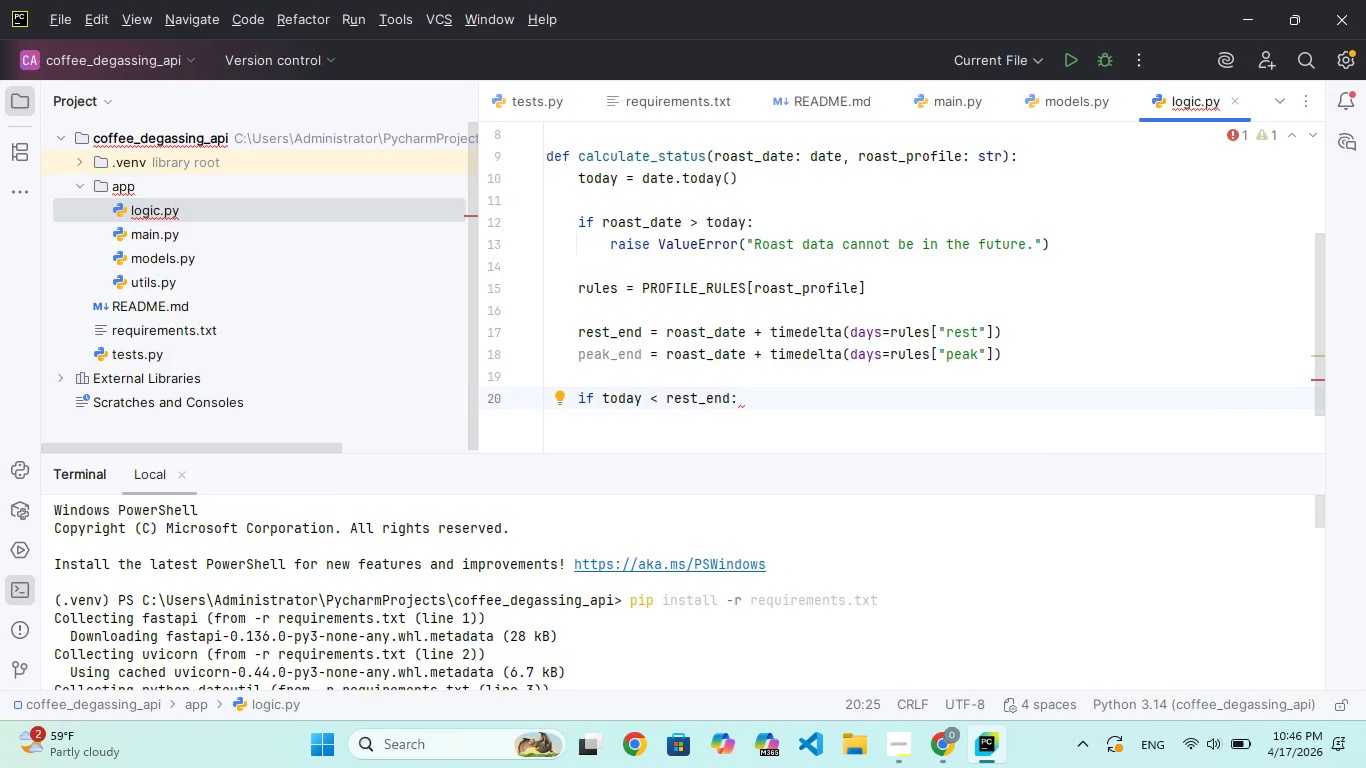 
key(Enter)
 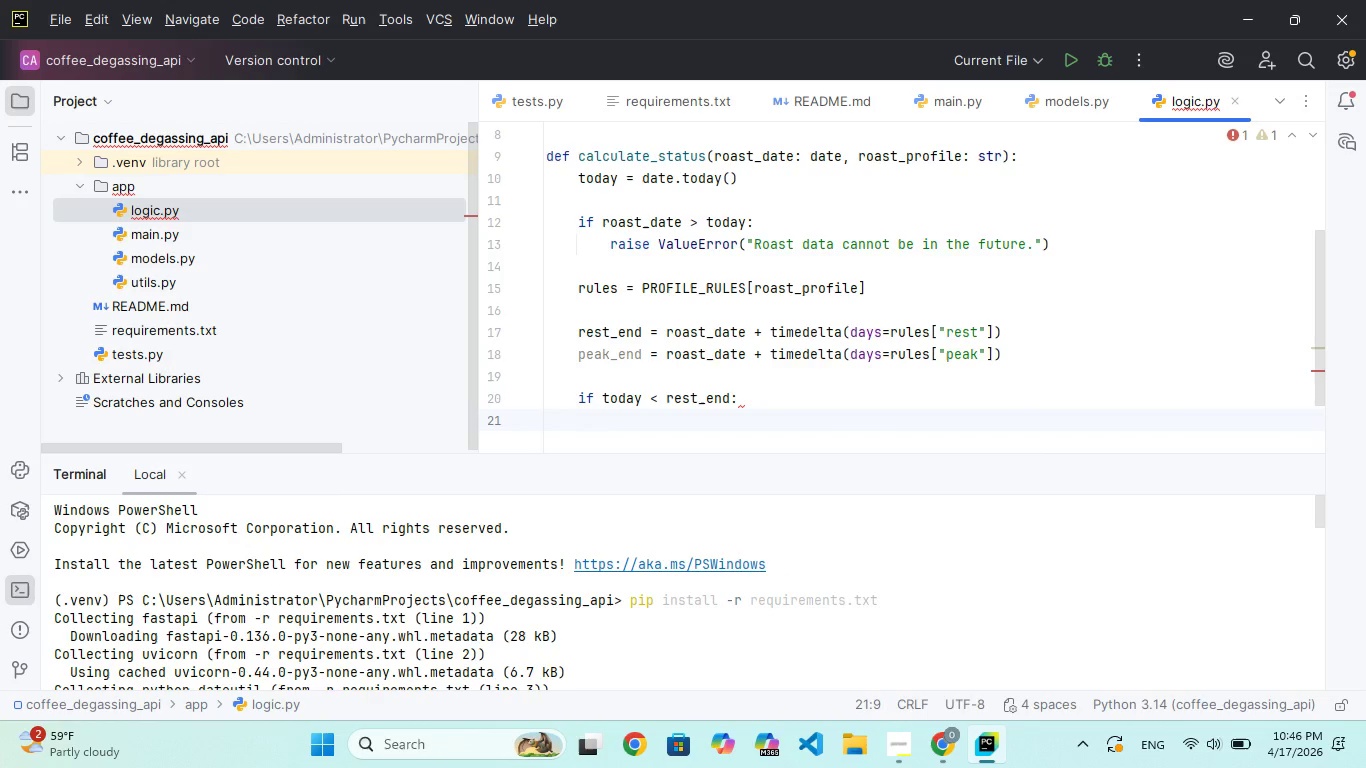 
type(stu)
key(Backspace)
type(atus)
 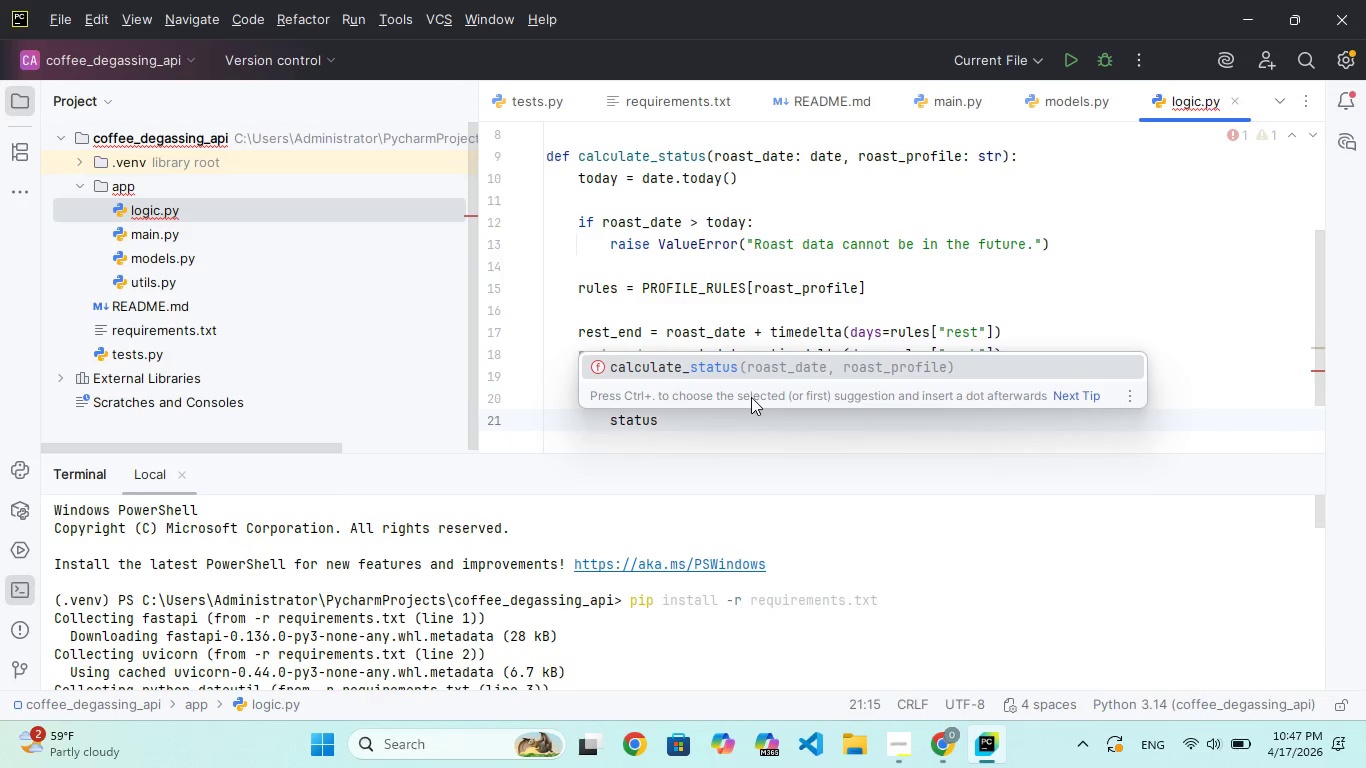 
key(Enter)
 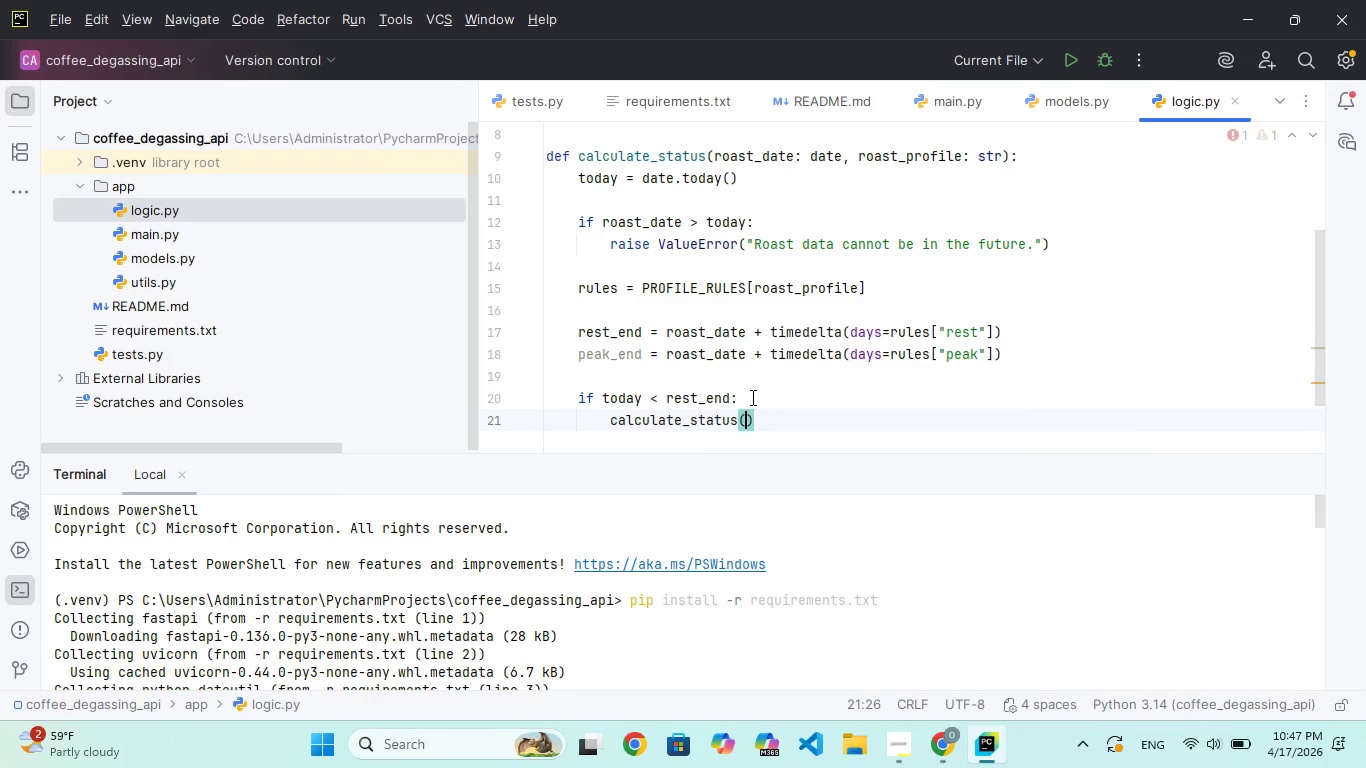 
hold_key(key=Backspace, duration=0.92)
 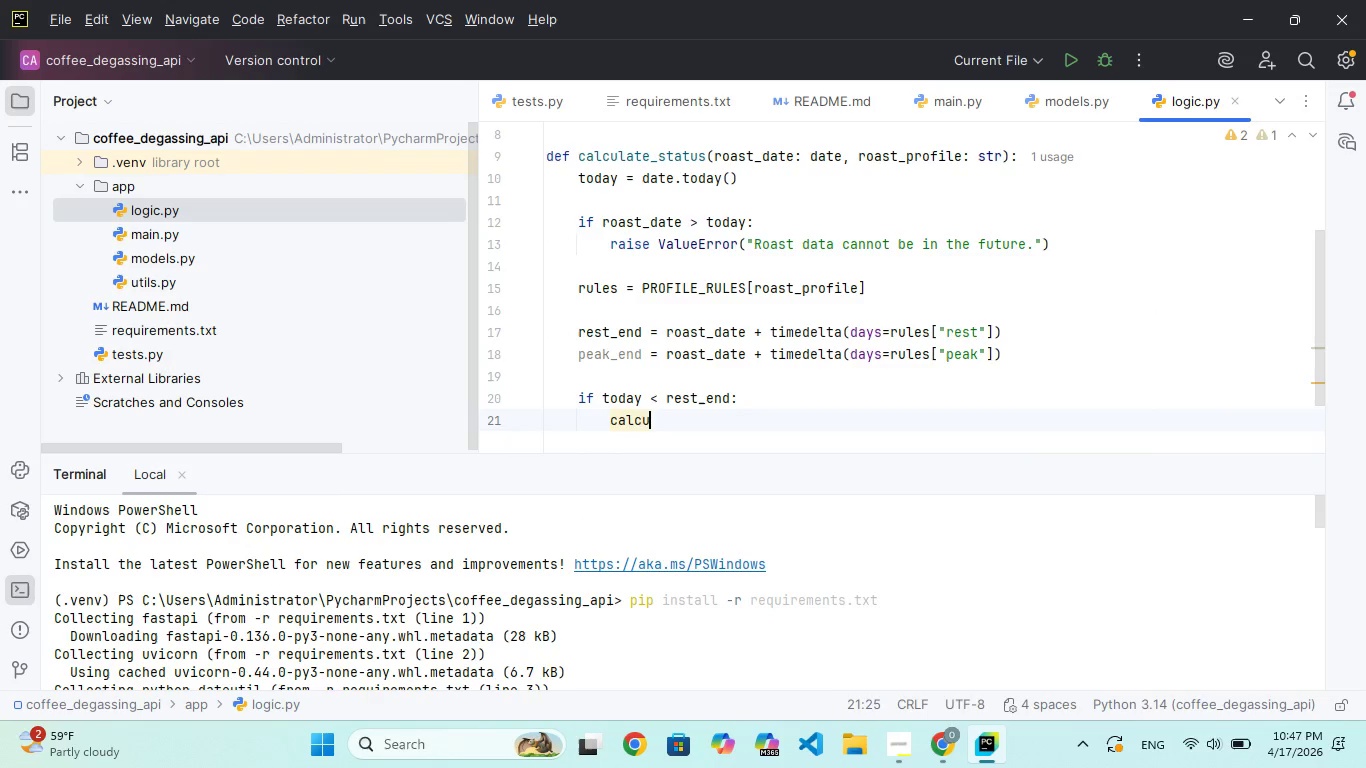 
key(Backspace)
key(Backspace)
key(Backspace)
key(Backspace)
key(Backspace)
type(st)
 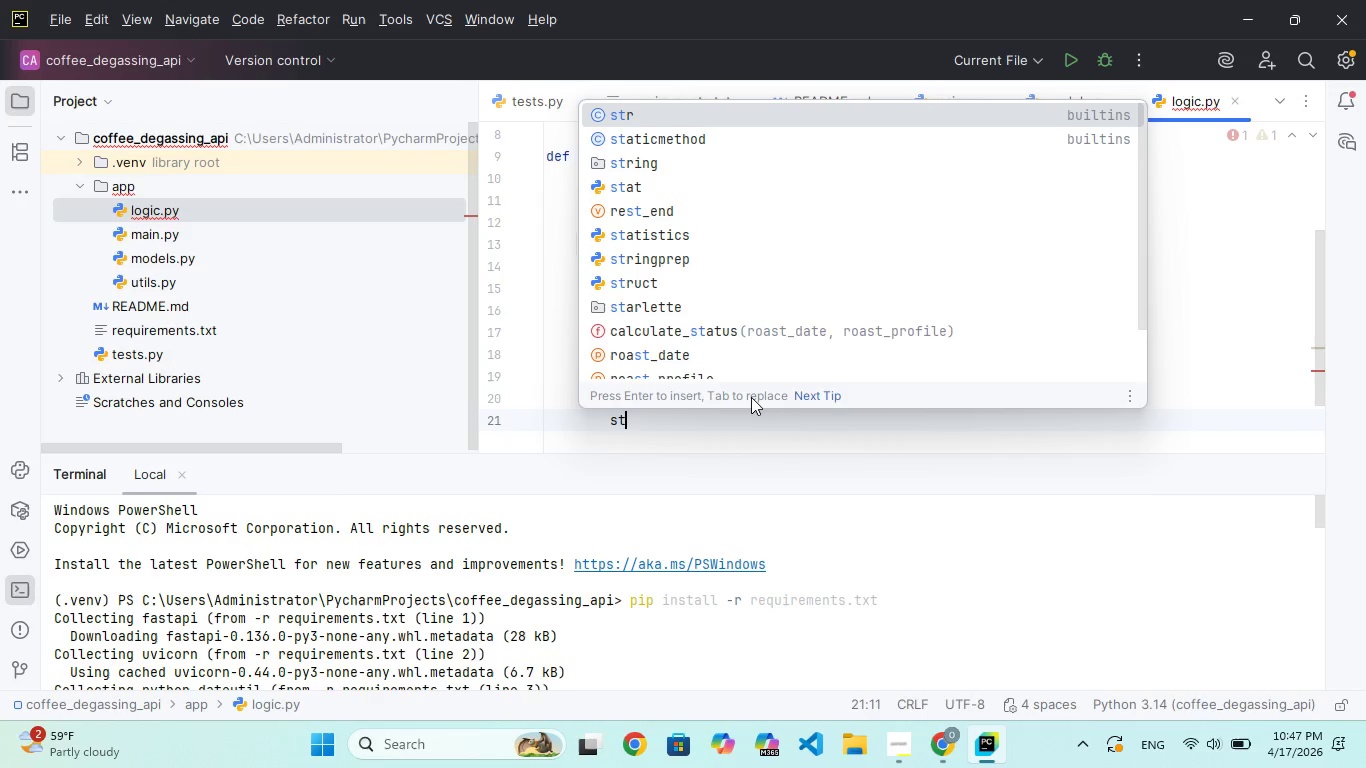 
type(s)
key(Backspace)
type(atus = "Ready)
 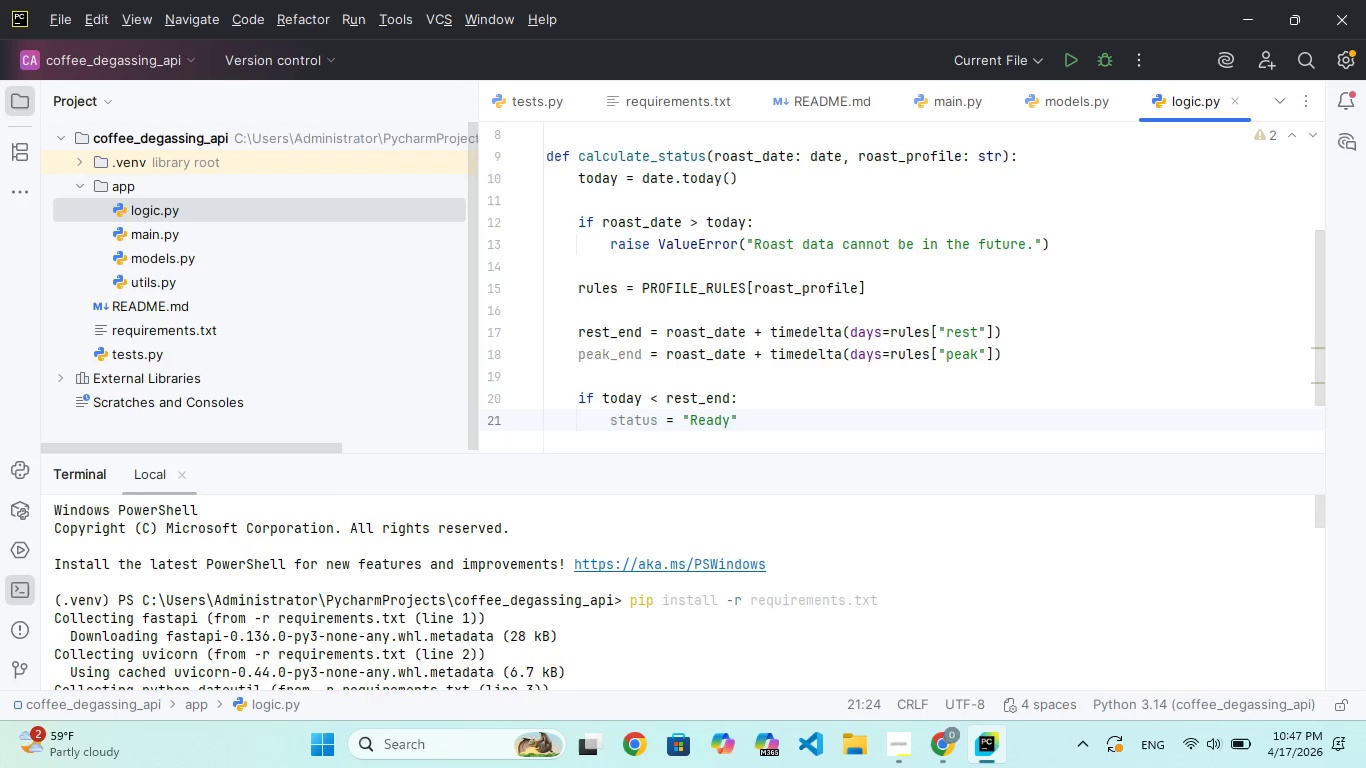 
key(ArrowRight)
 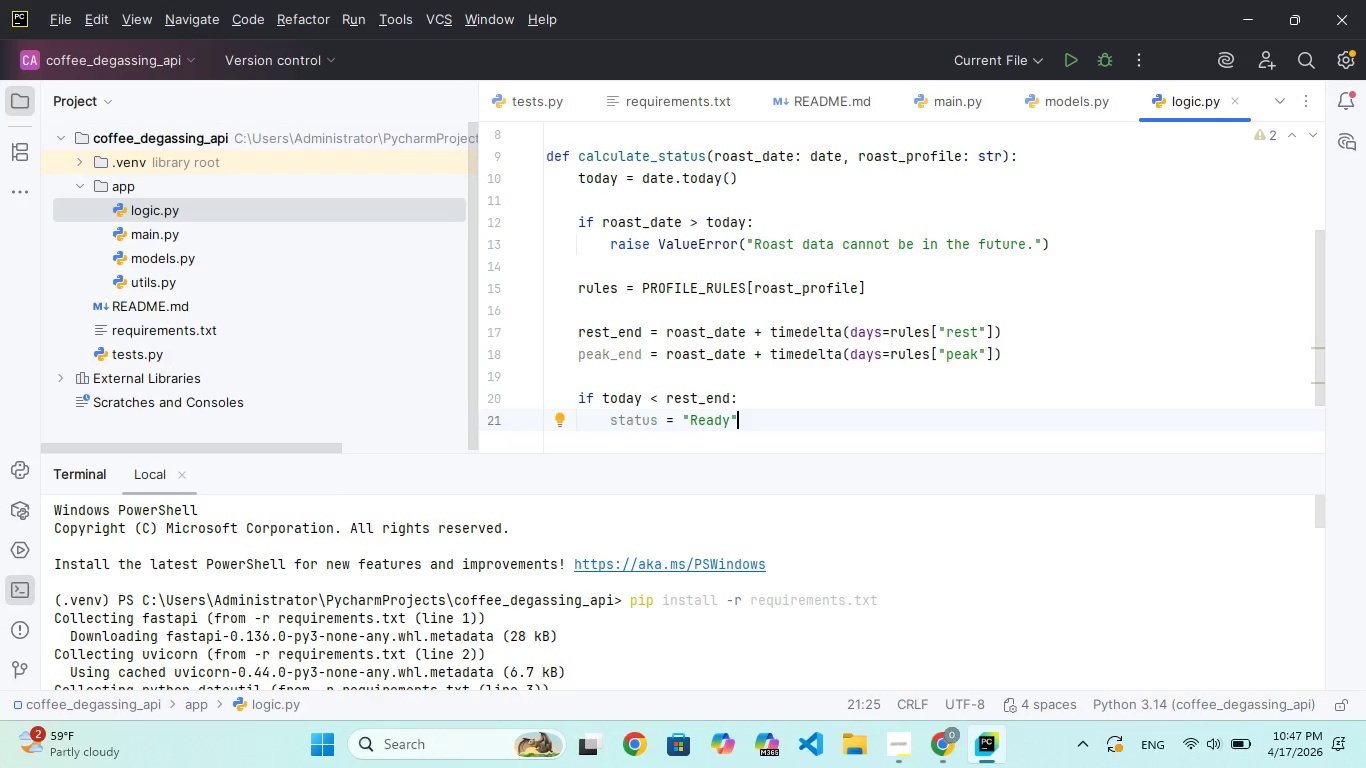 
key(Enter)
 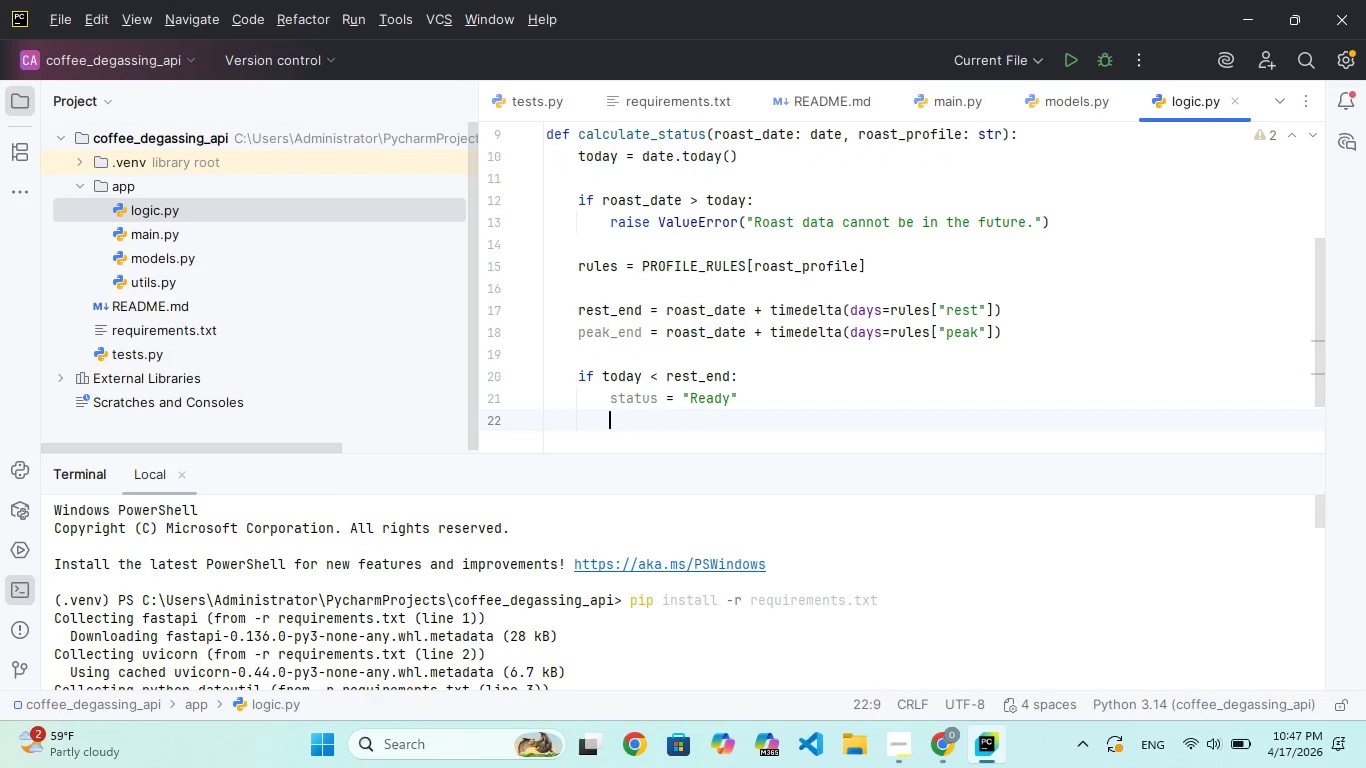 
key(ArrowUp)
 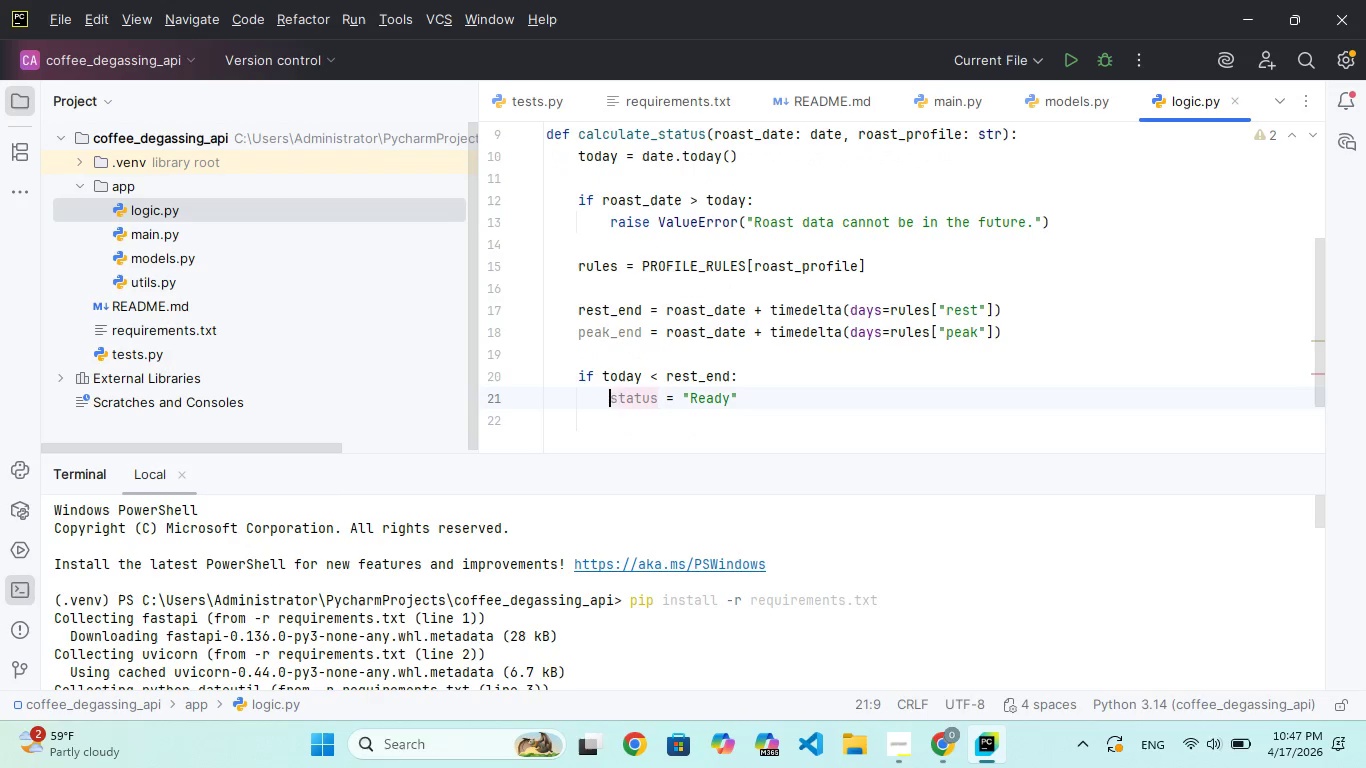 
key(ArrowRight)
 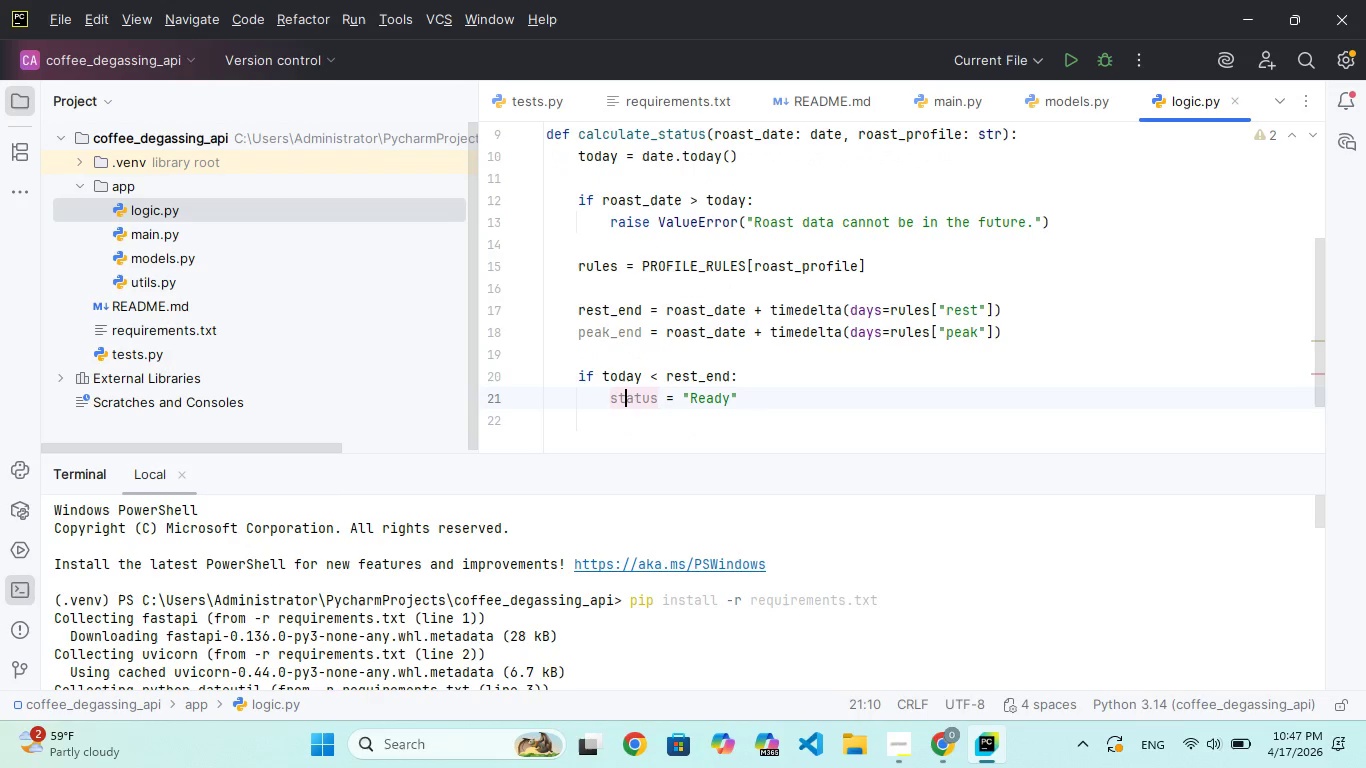 
hold_key(key=ArrowRight, duration=0.64)
 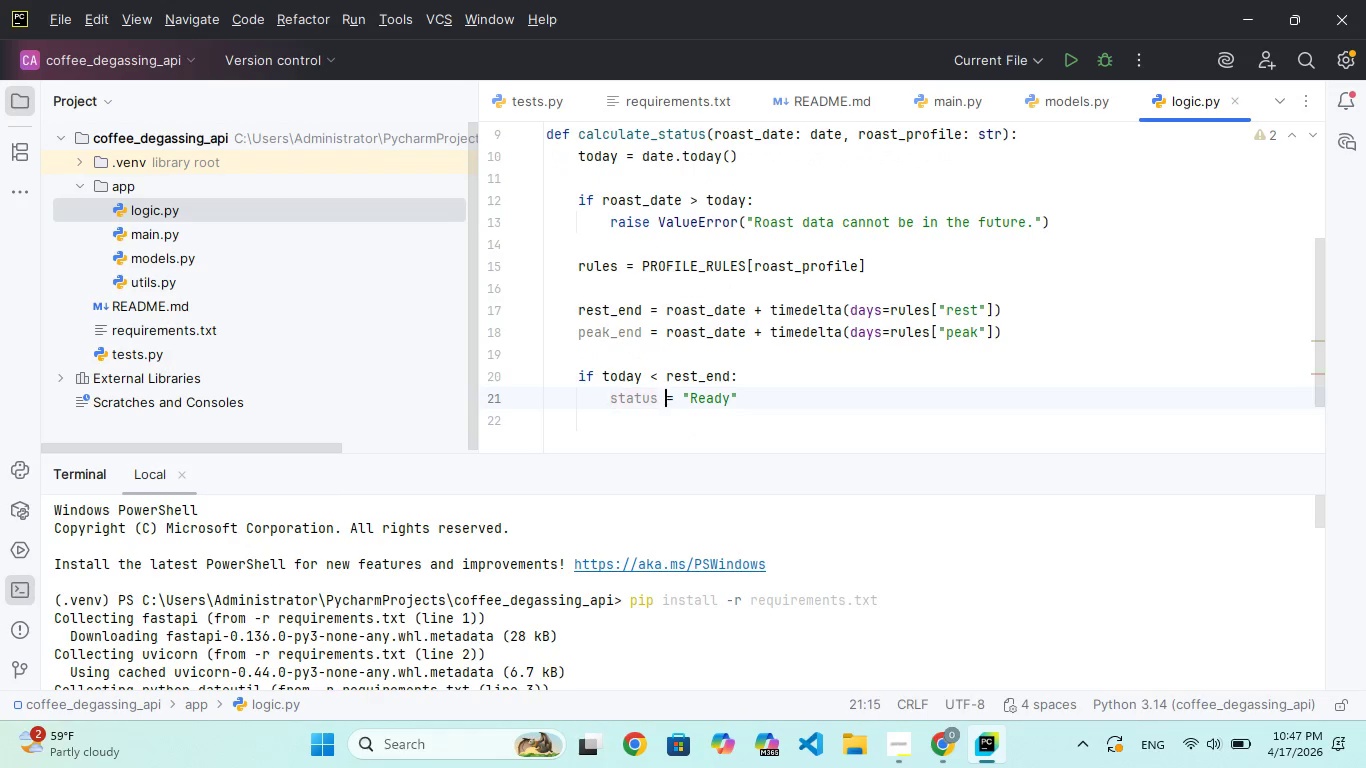 
key(ArrowRight)
 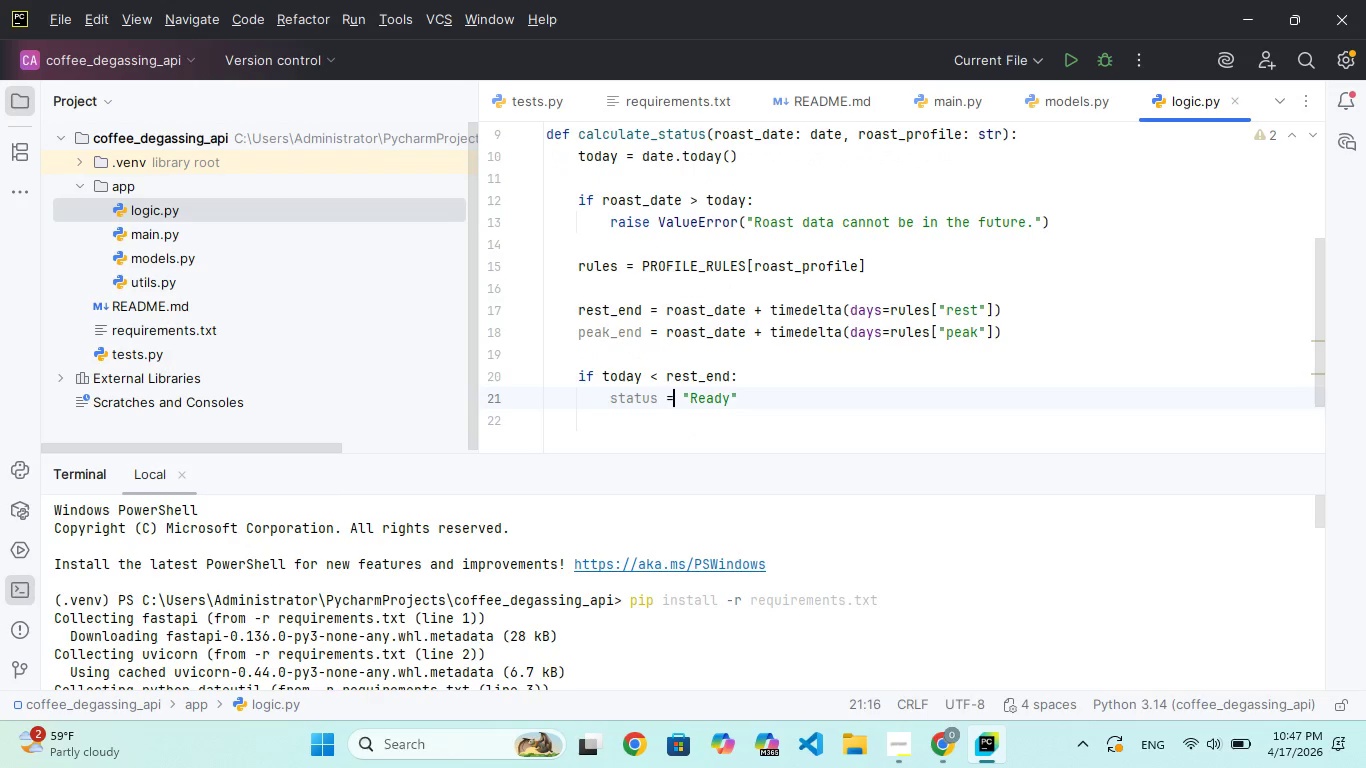 
key(ArrowRight)
 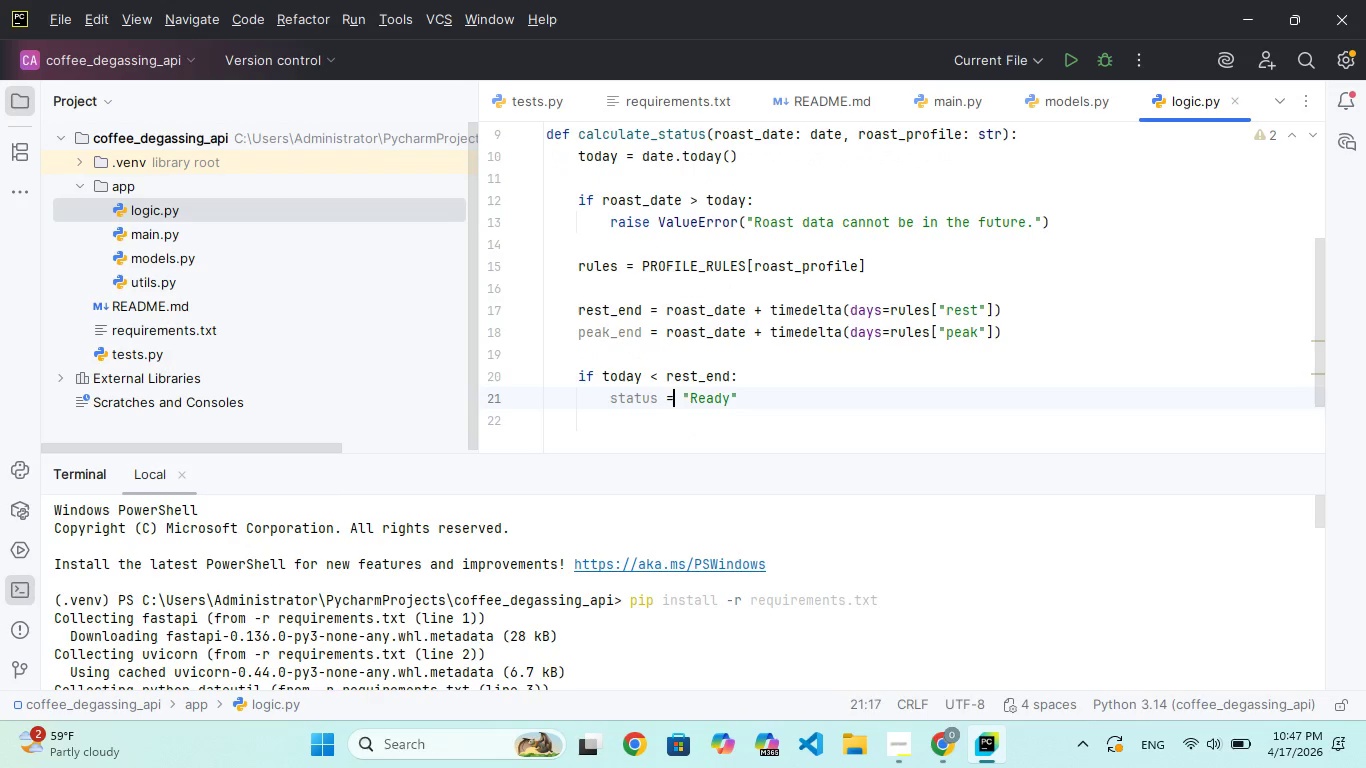 
key(ArrowRight)
 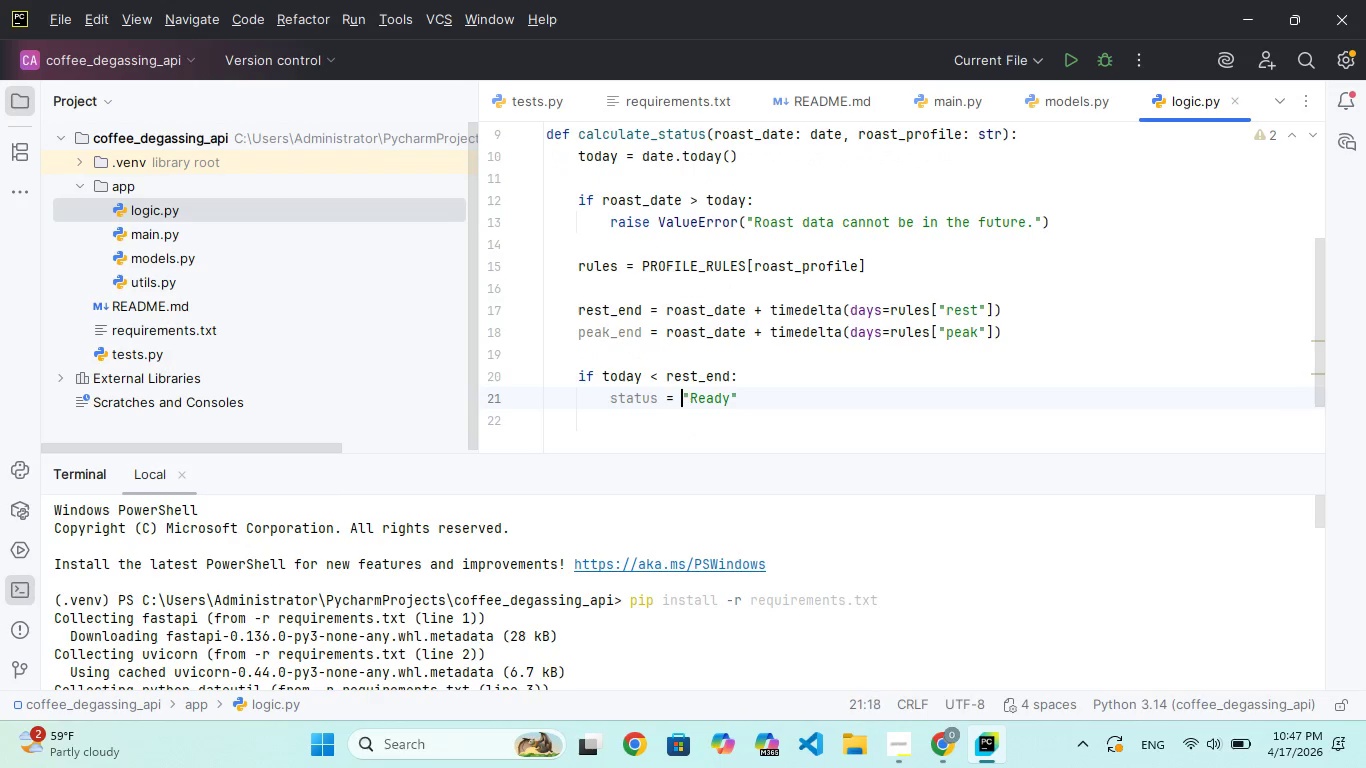 
key(ArrowRight)
 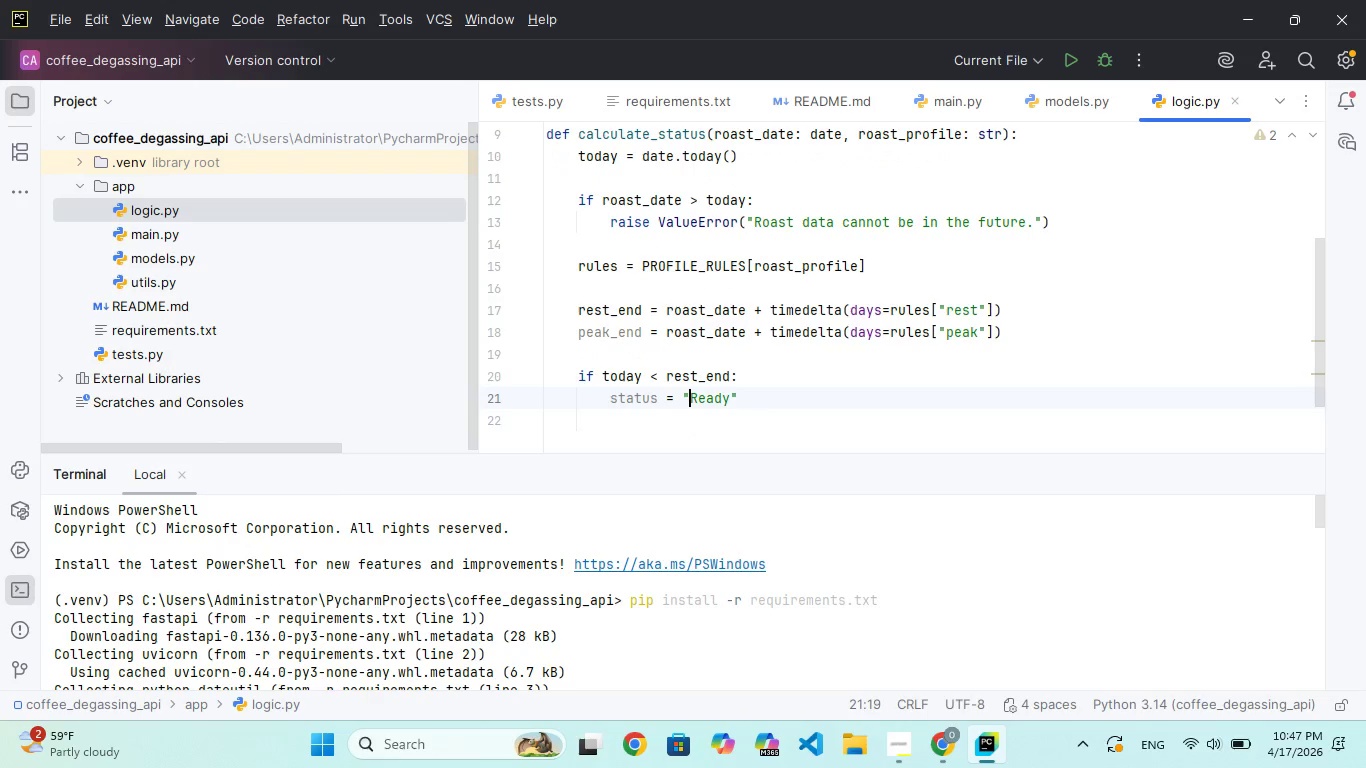 
key(ArrowRight)
 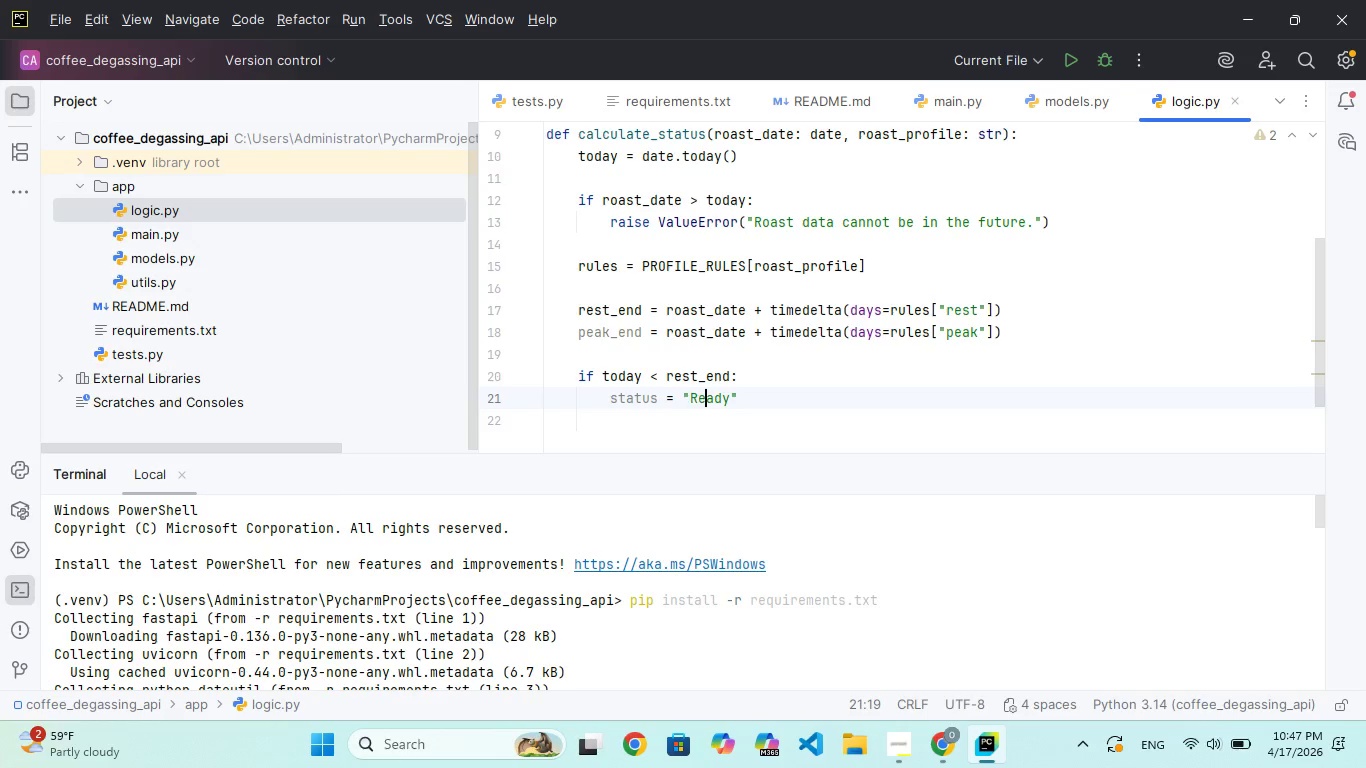 
key(ArrowRight)
 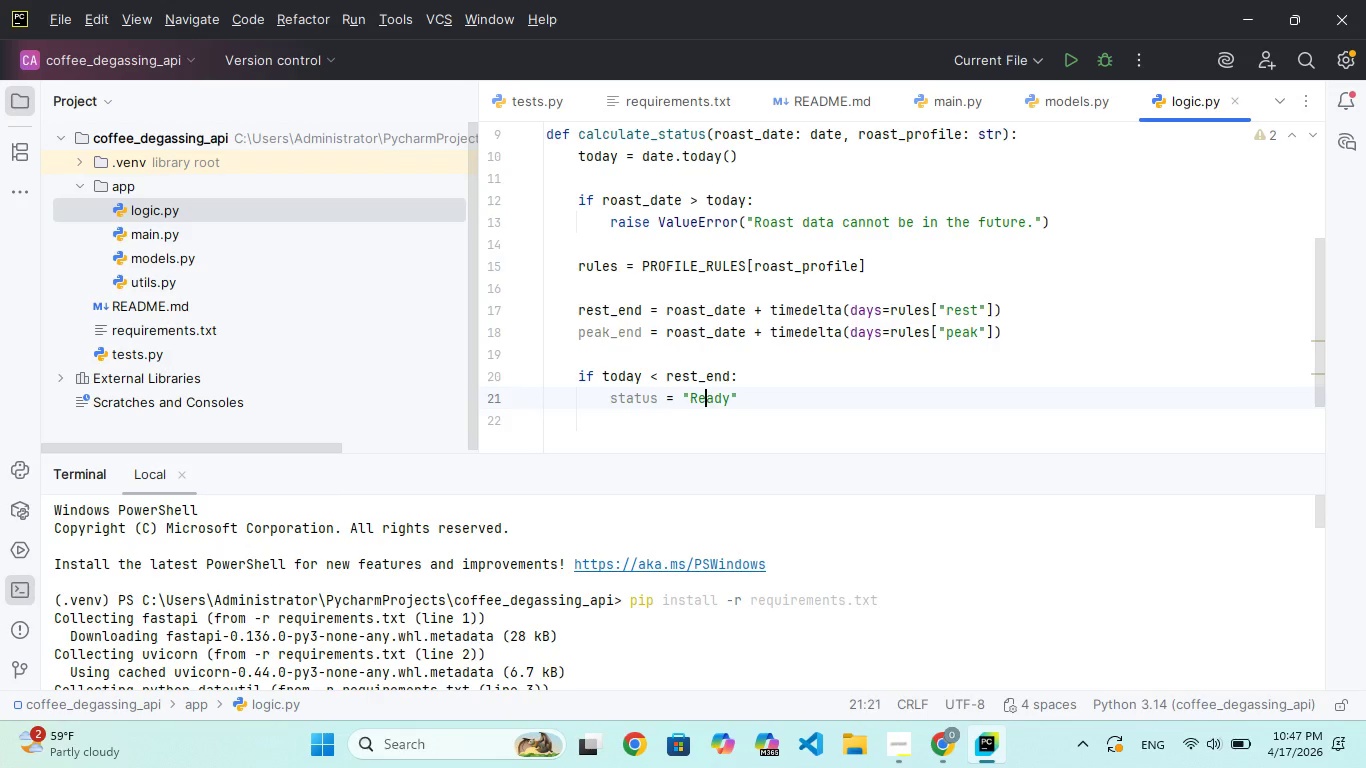 
key(ArrowRight)
 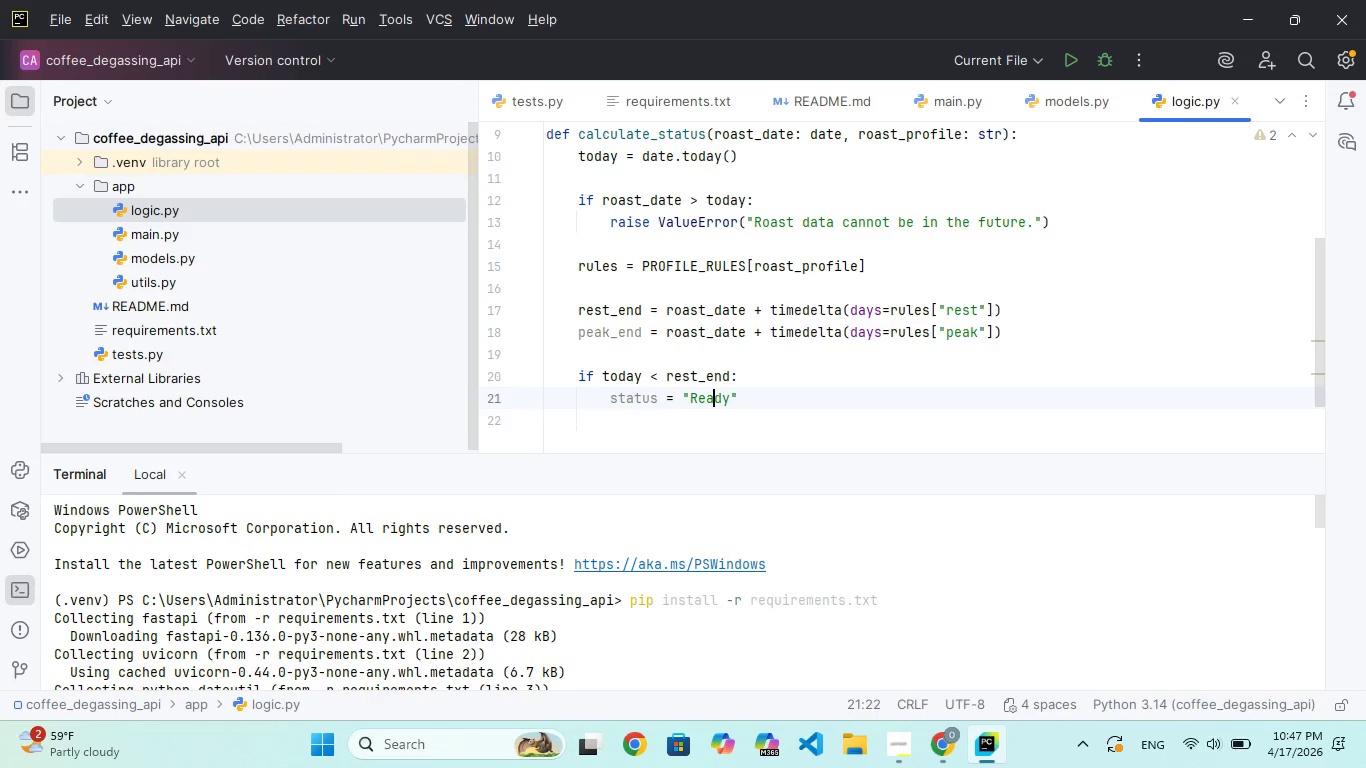 
key(ArrowRight)
 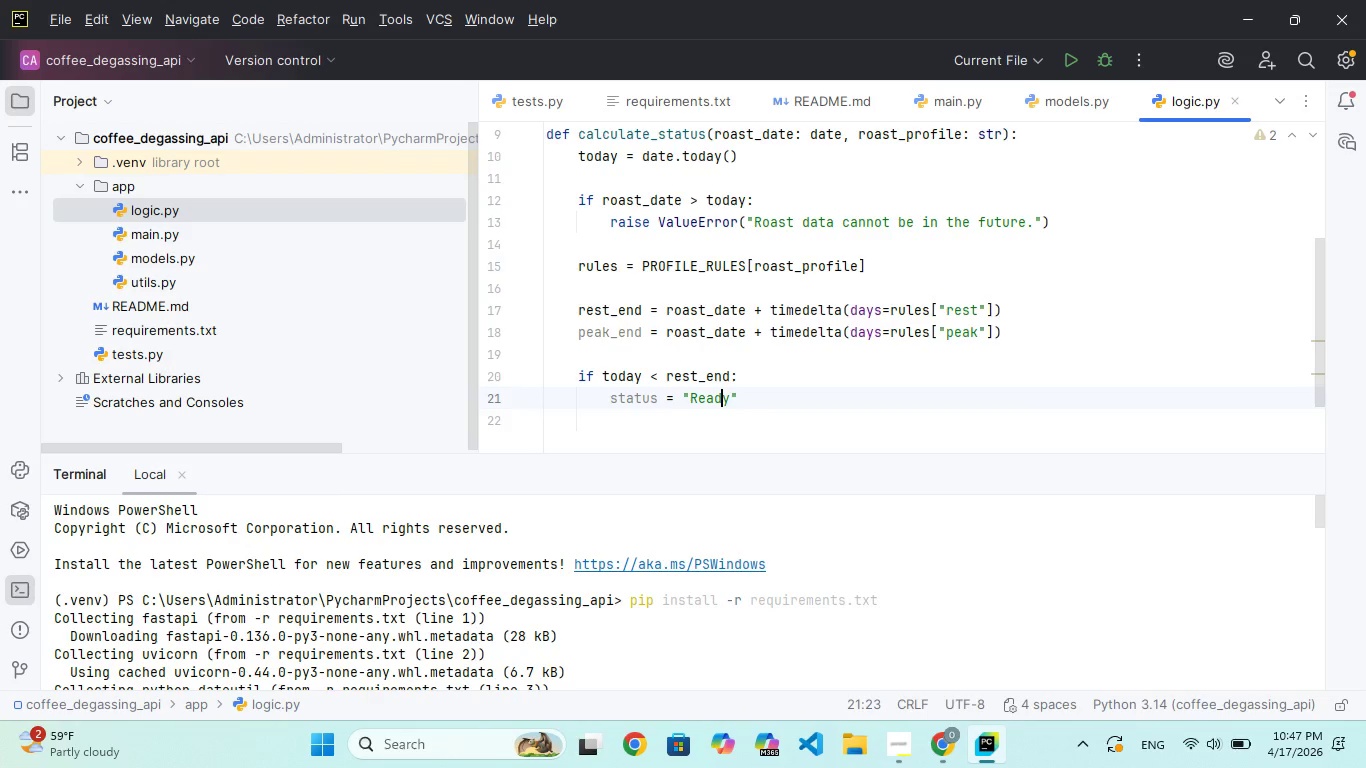 
key(ArrowRight)
 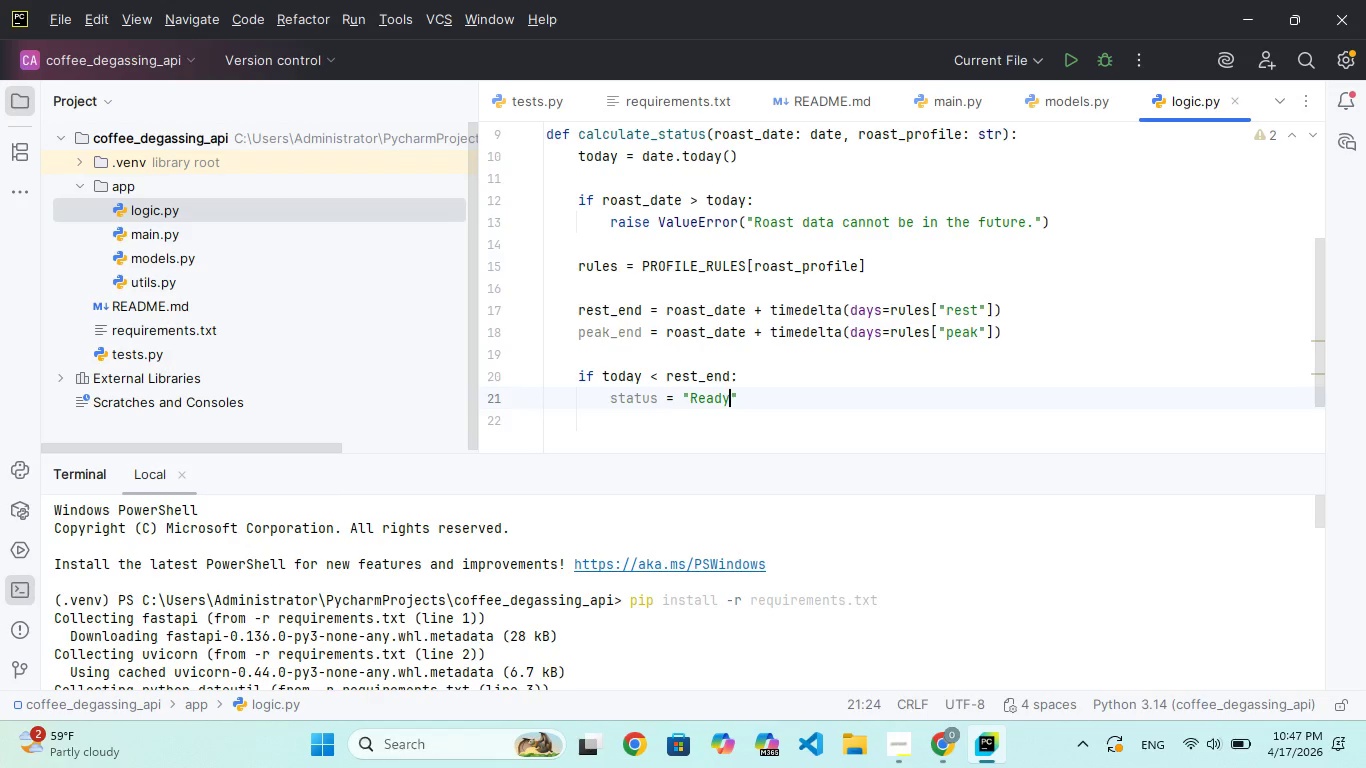 
key(Backspace)
key(Backspace)
key(Backspace)
key(Backspace)
key(Backspace)
type(Degassing)
 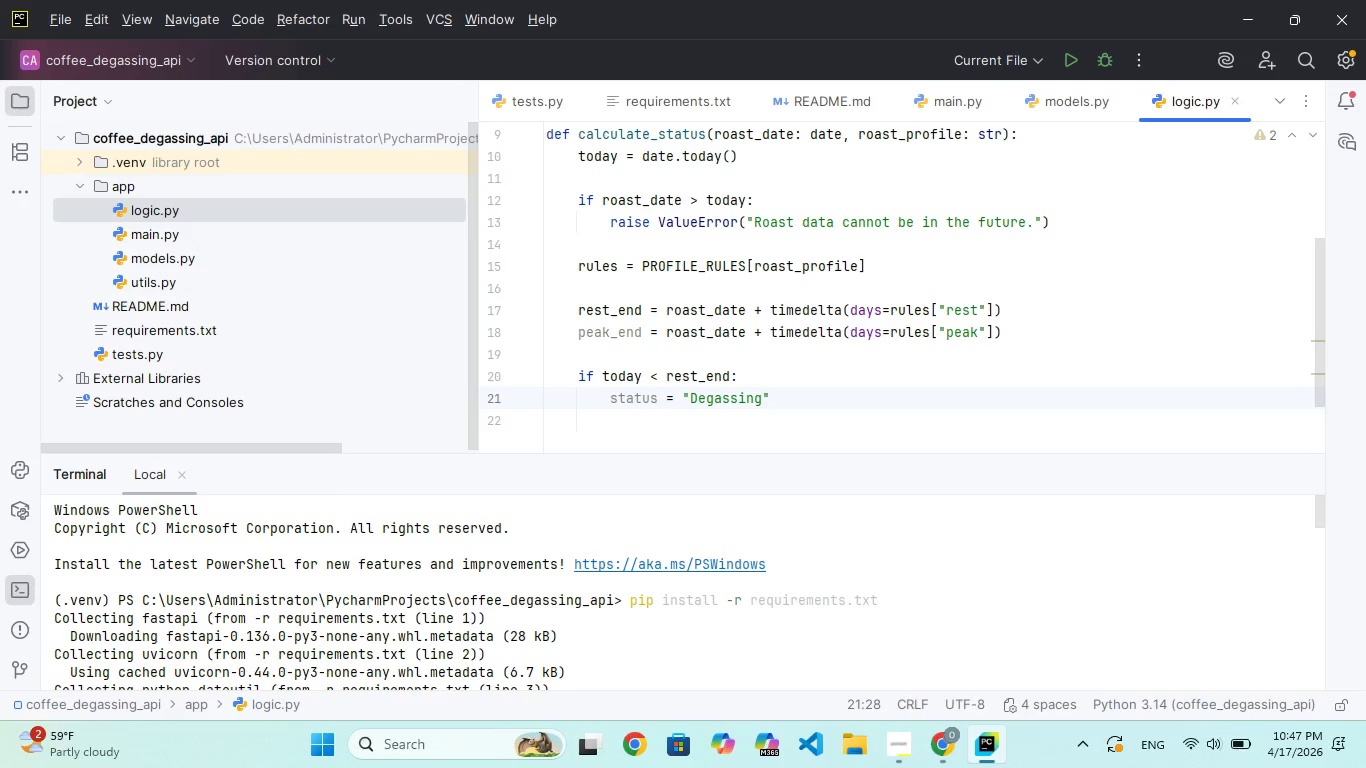 
key(ArrowRight)
 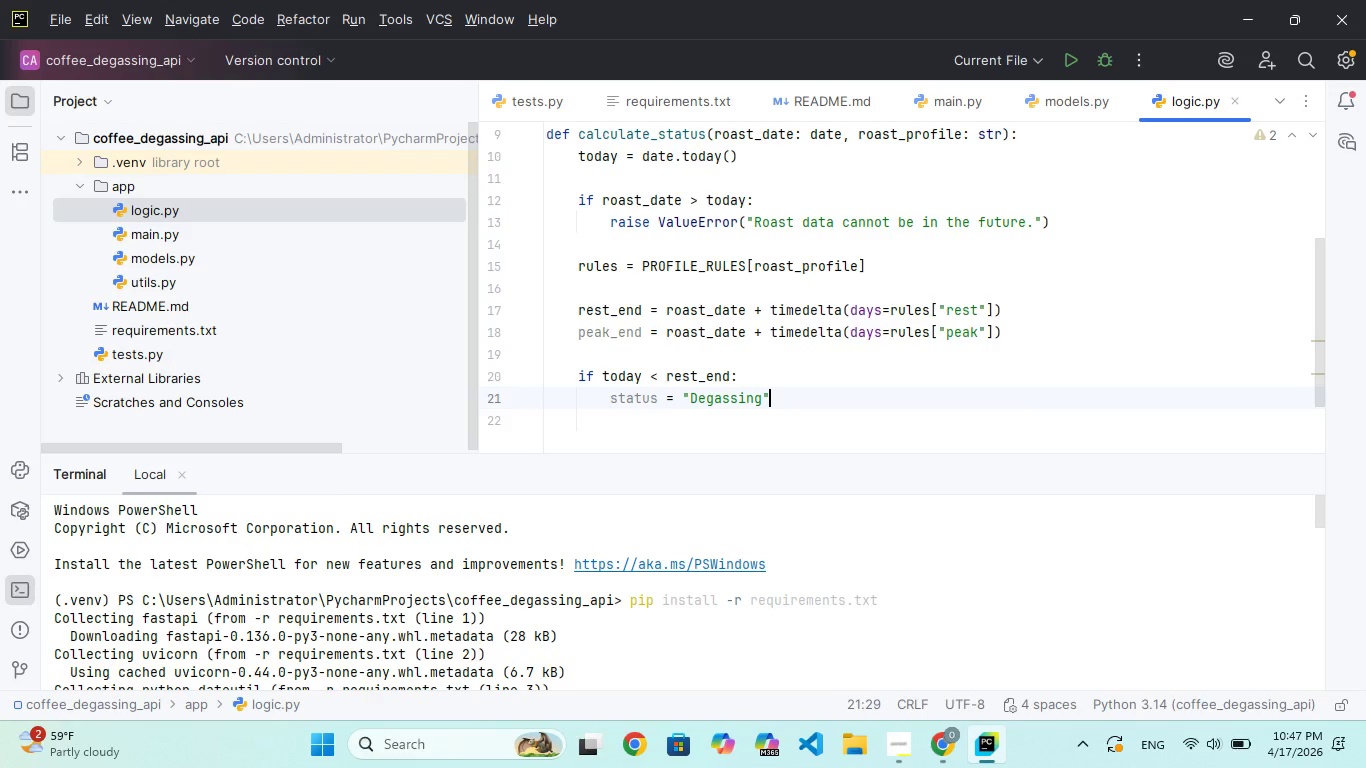 
key(Enter)
 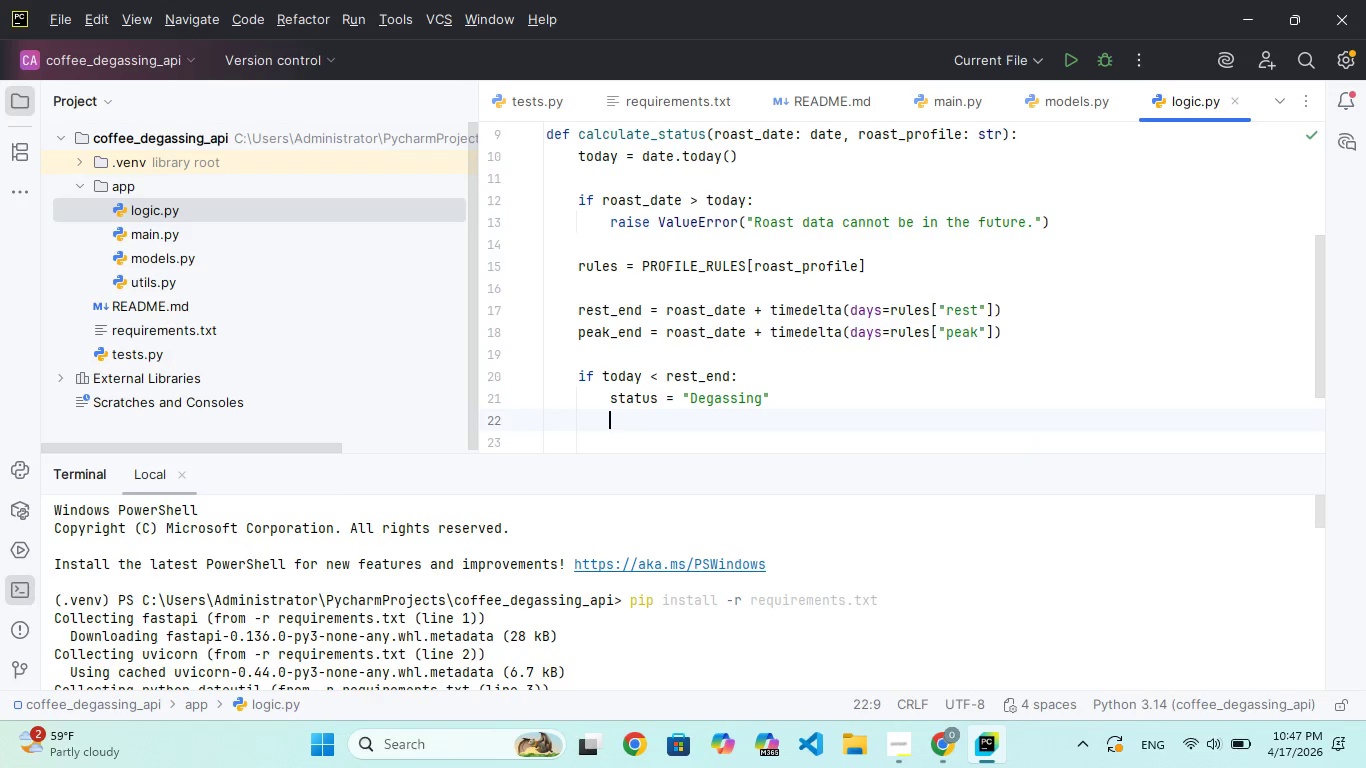 
key(Backspace)
type(elif rest)
 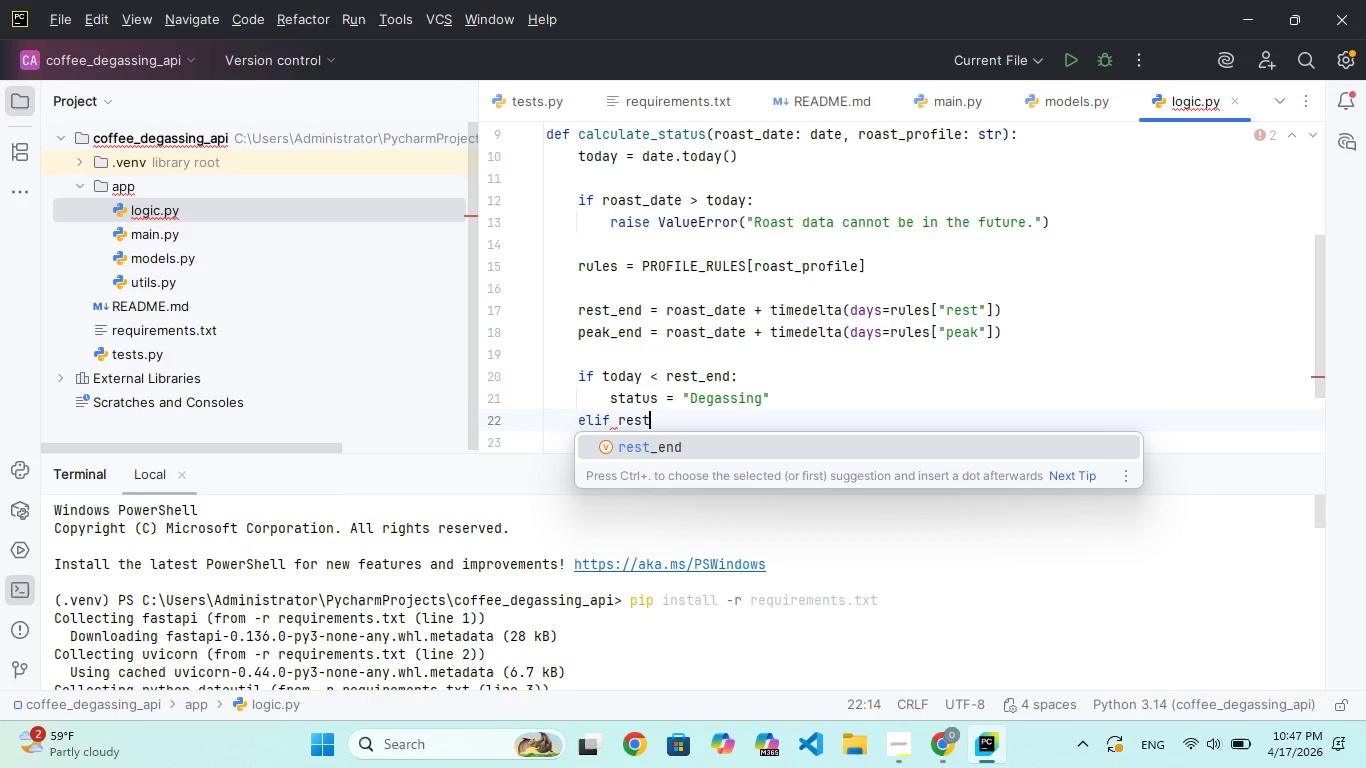 
key(Enter)
 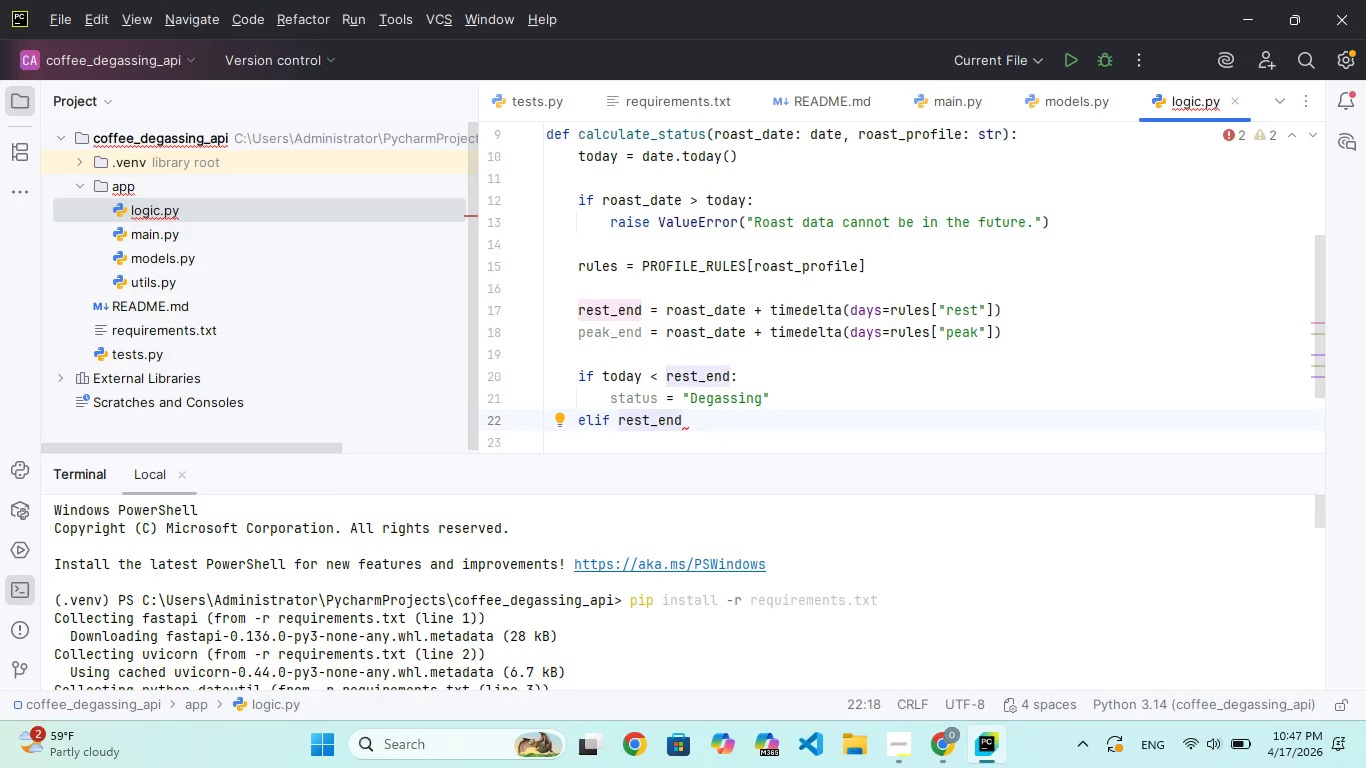 
type( <+)
key(Backspace)
type(= today ,)
key(Backspace)
type(<= peak)
 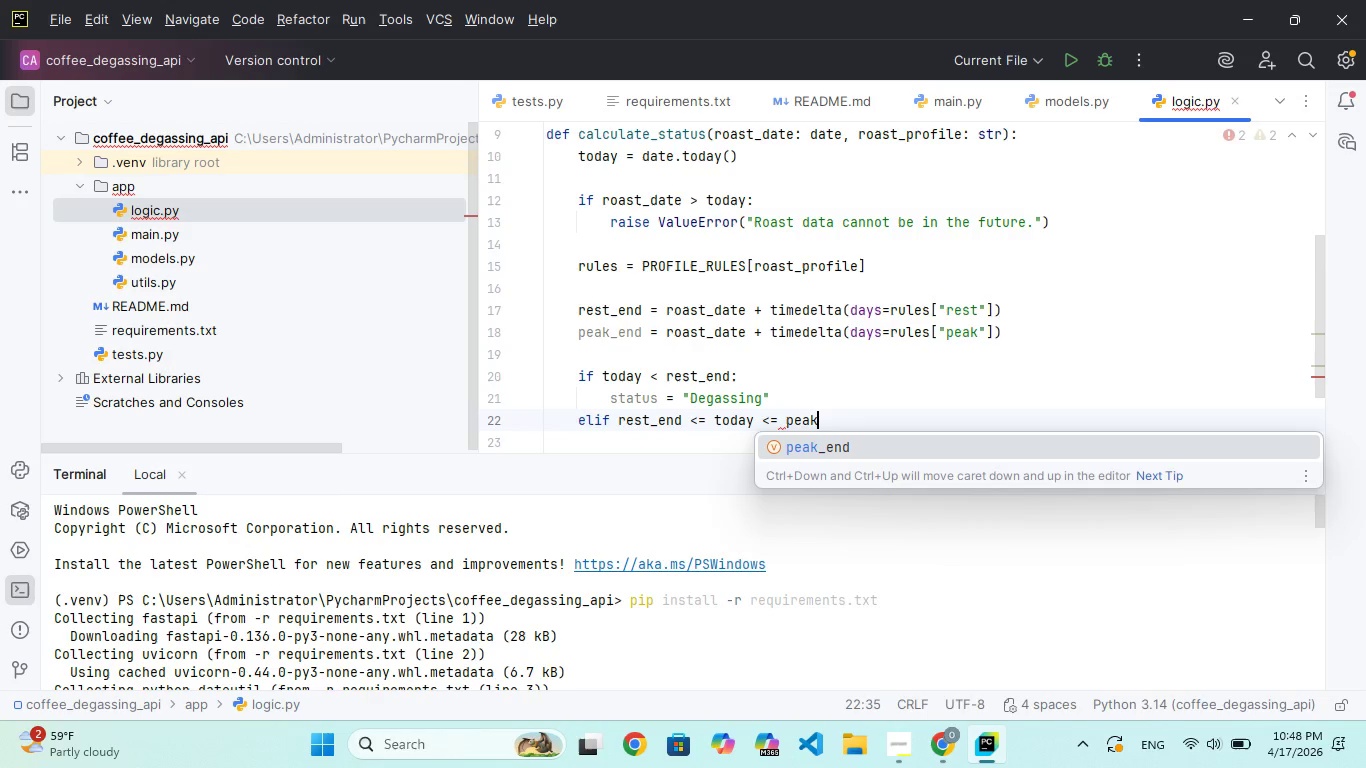 
key(Enter)
 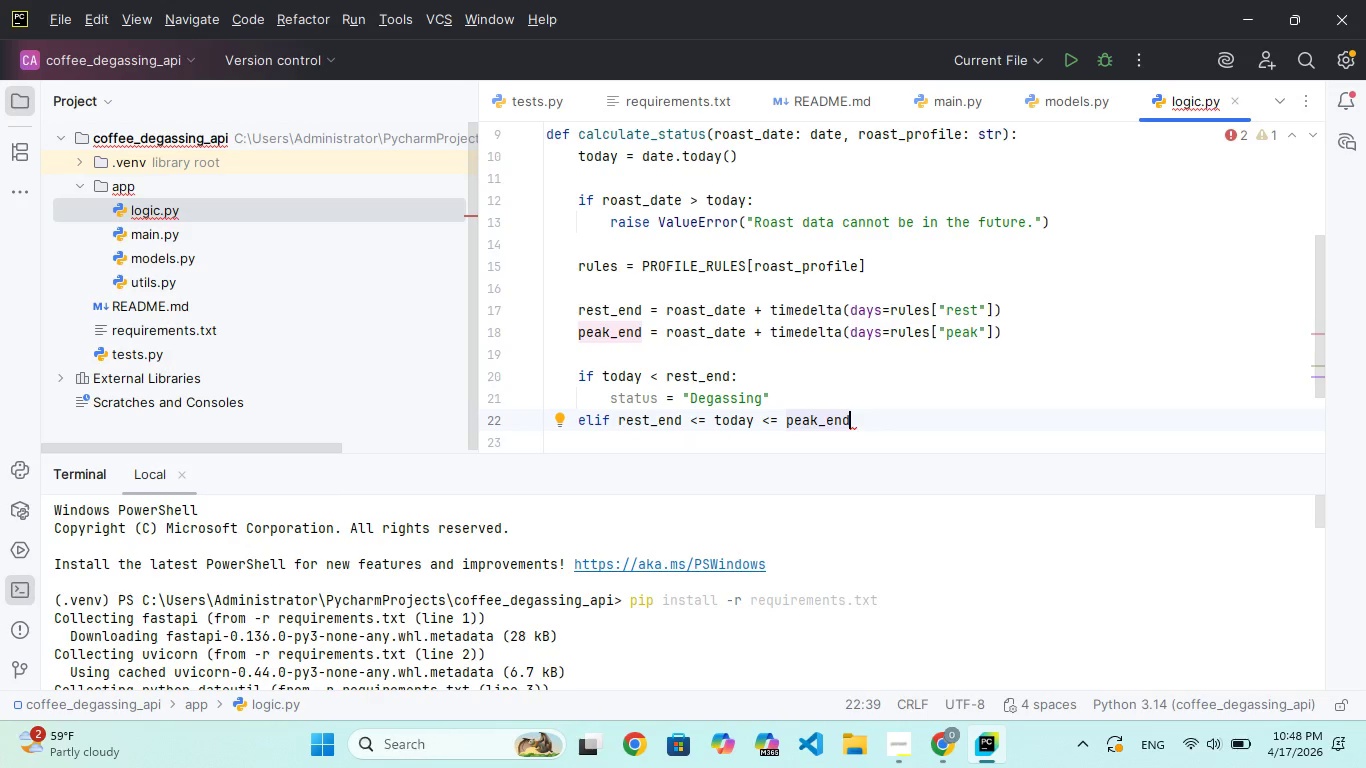 
key(Enter)
 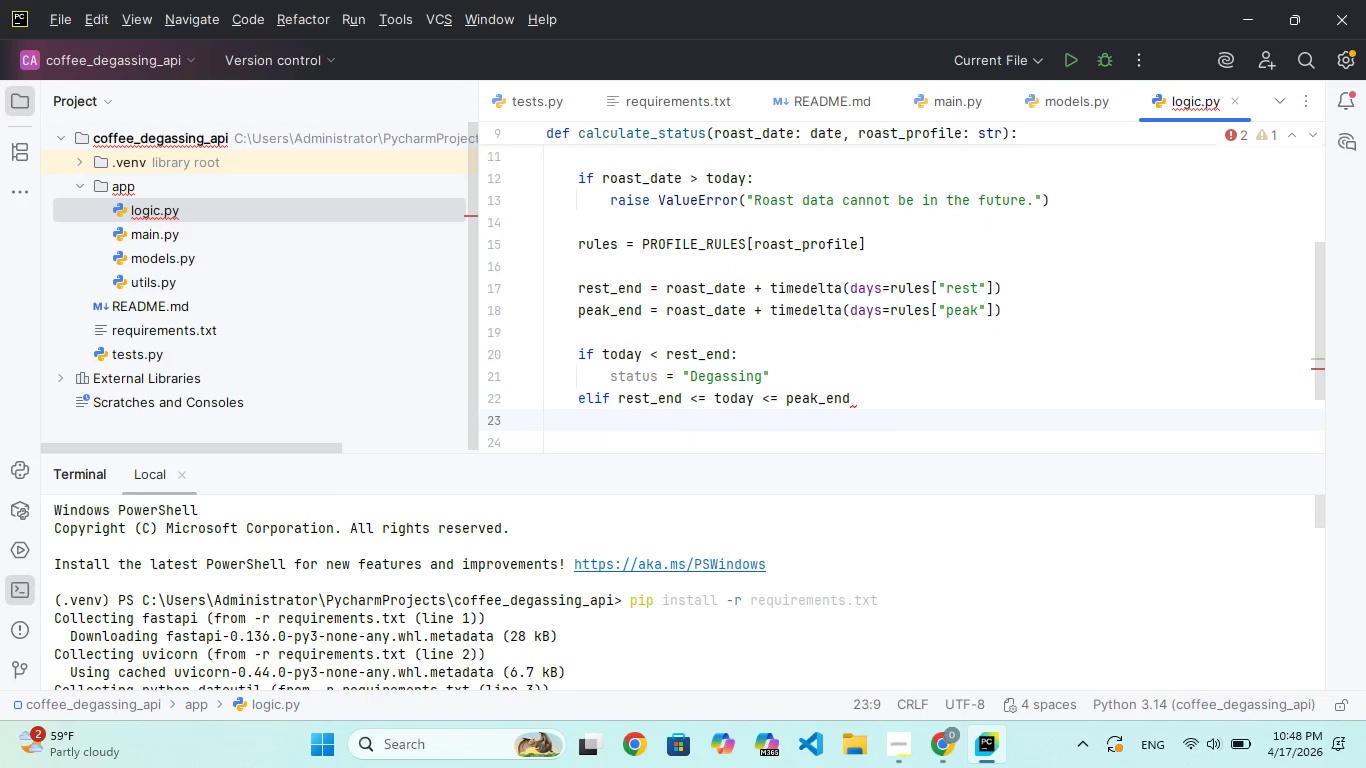 
type(status = "Ready)
 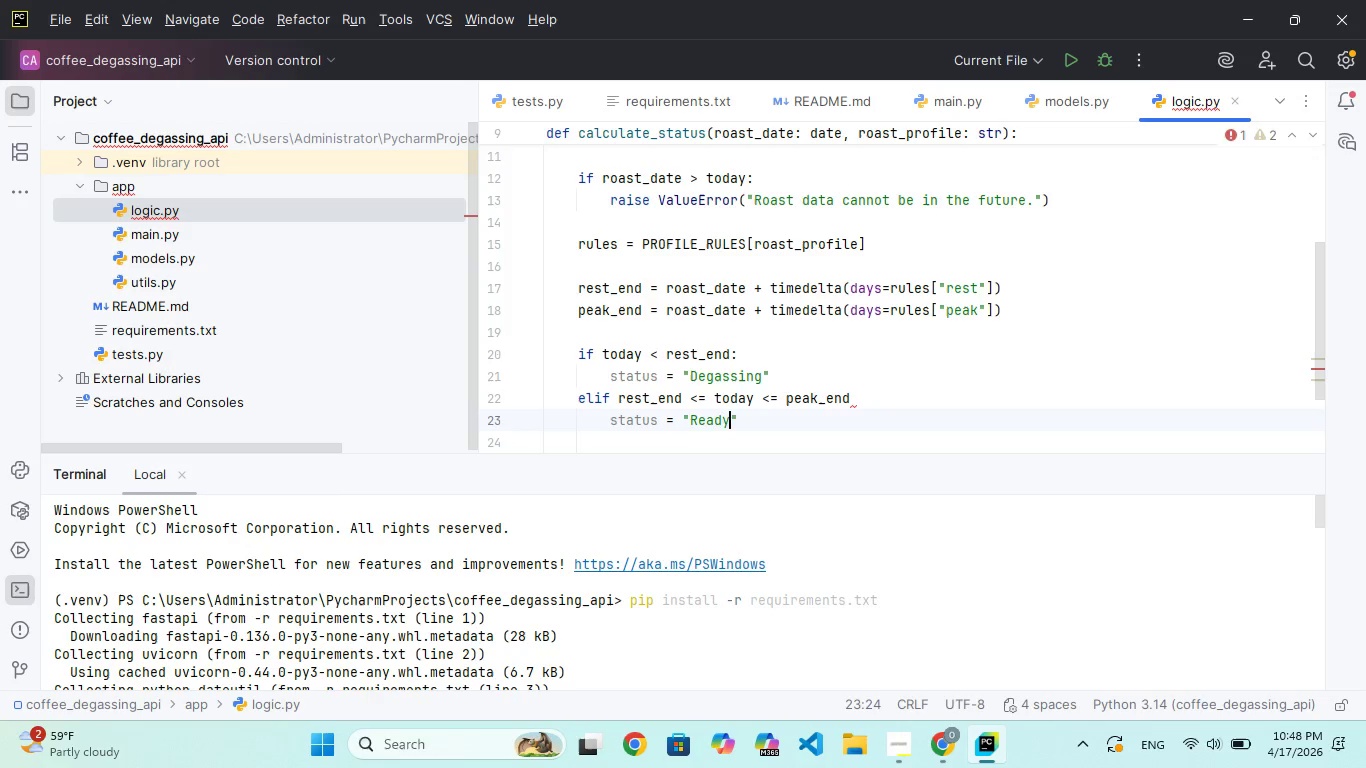 
key(ArrowRight)
 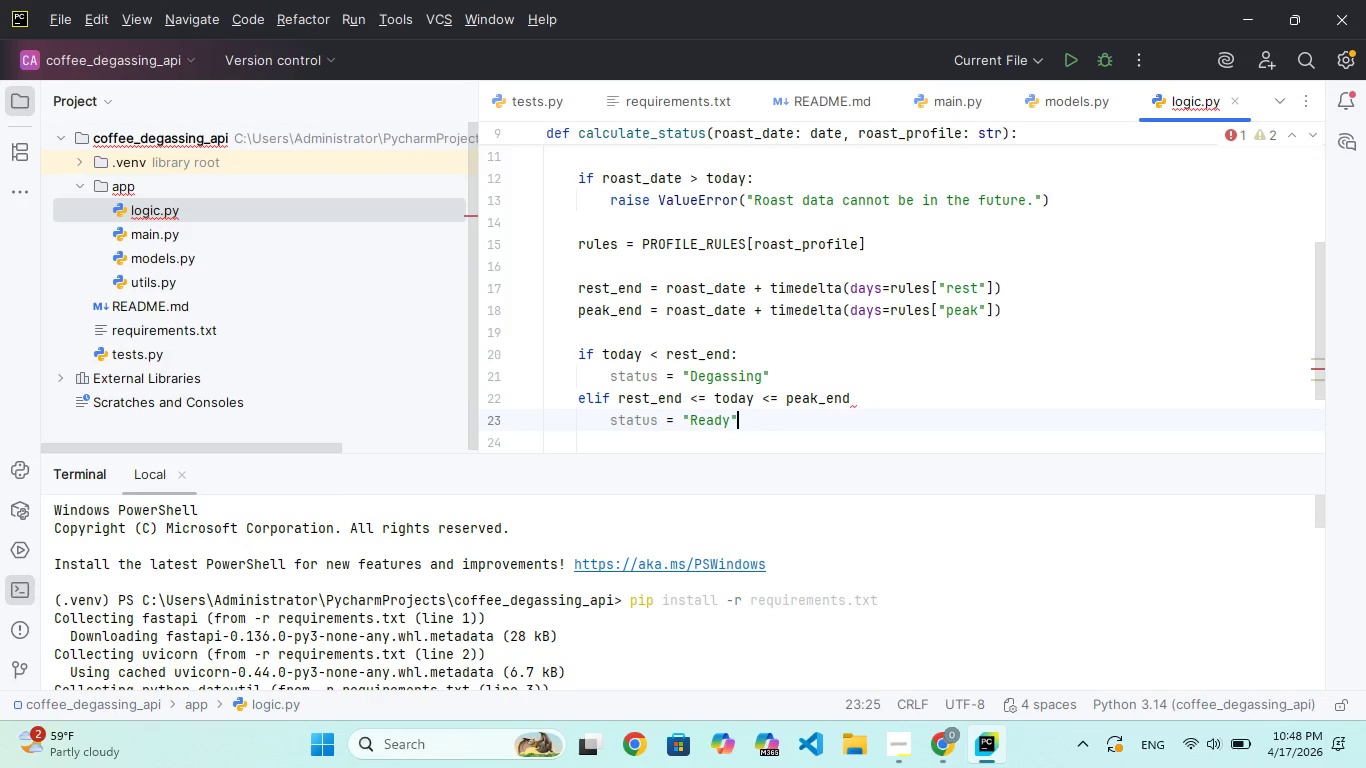 
key(Enter)
 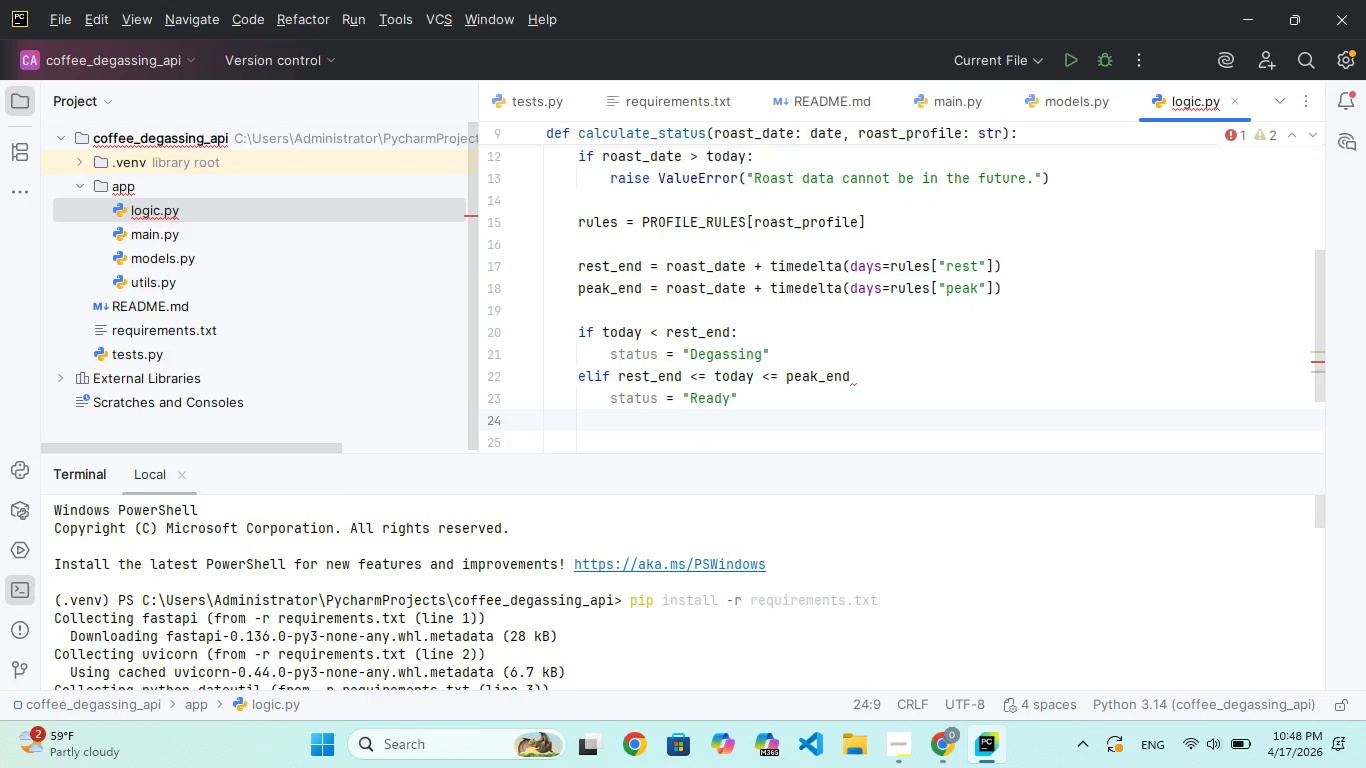 
key(Backspace)
type(ele)
 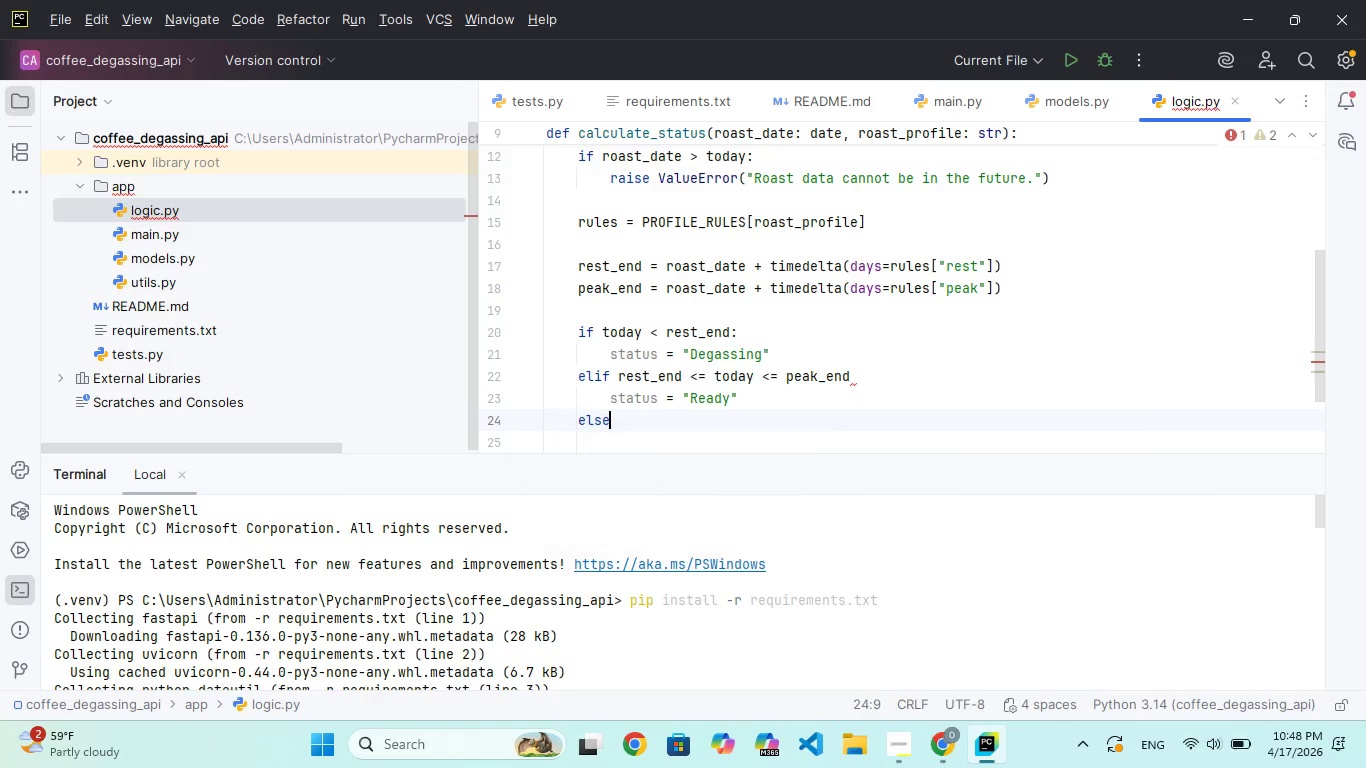 
hold_key(key=S, duration=0.33)
 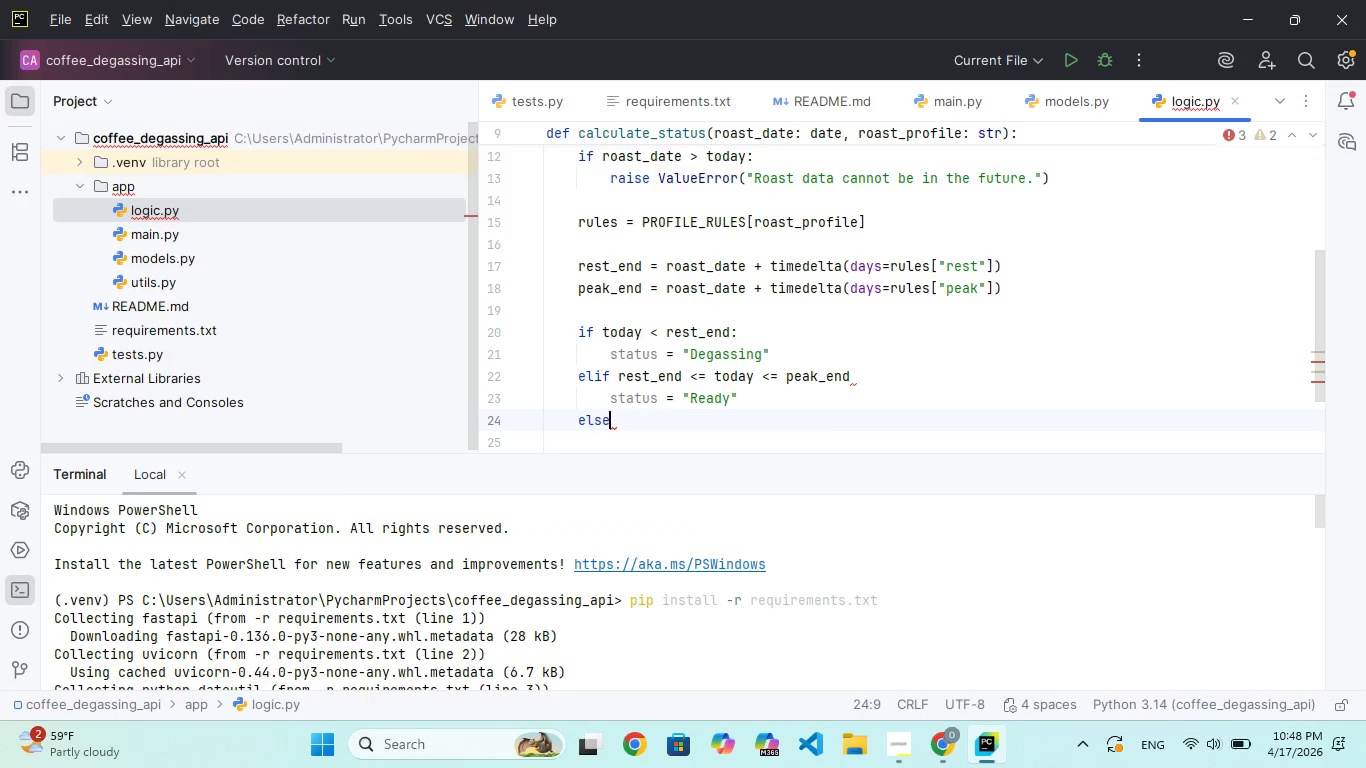 
key(Enter)
 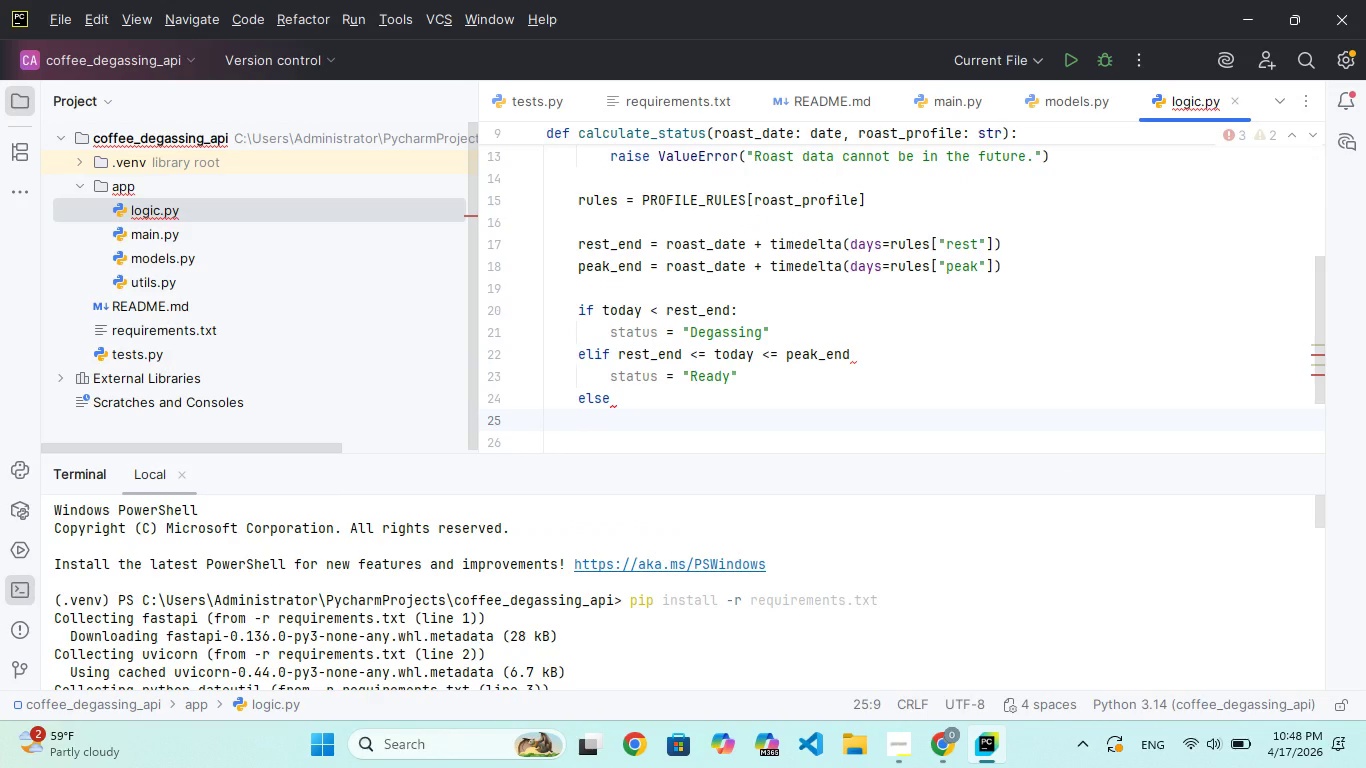 
key(Backspace)
 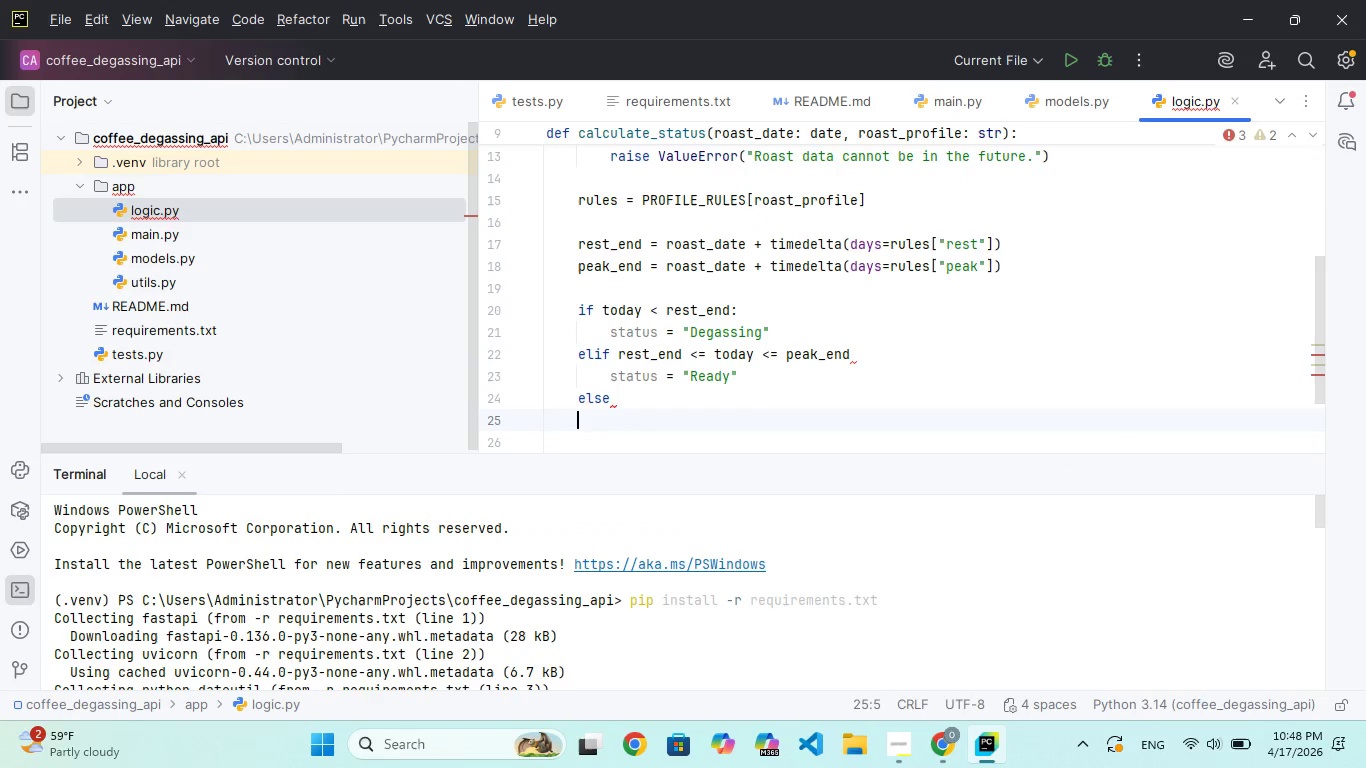 
key(Backspace)
 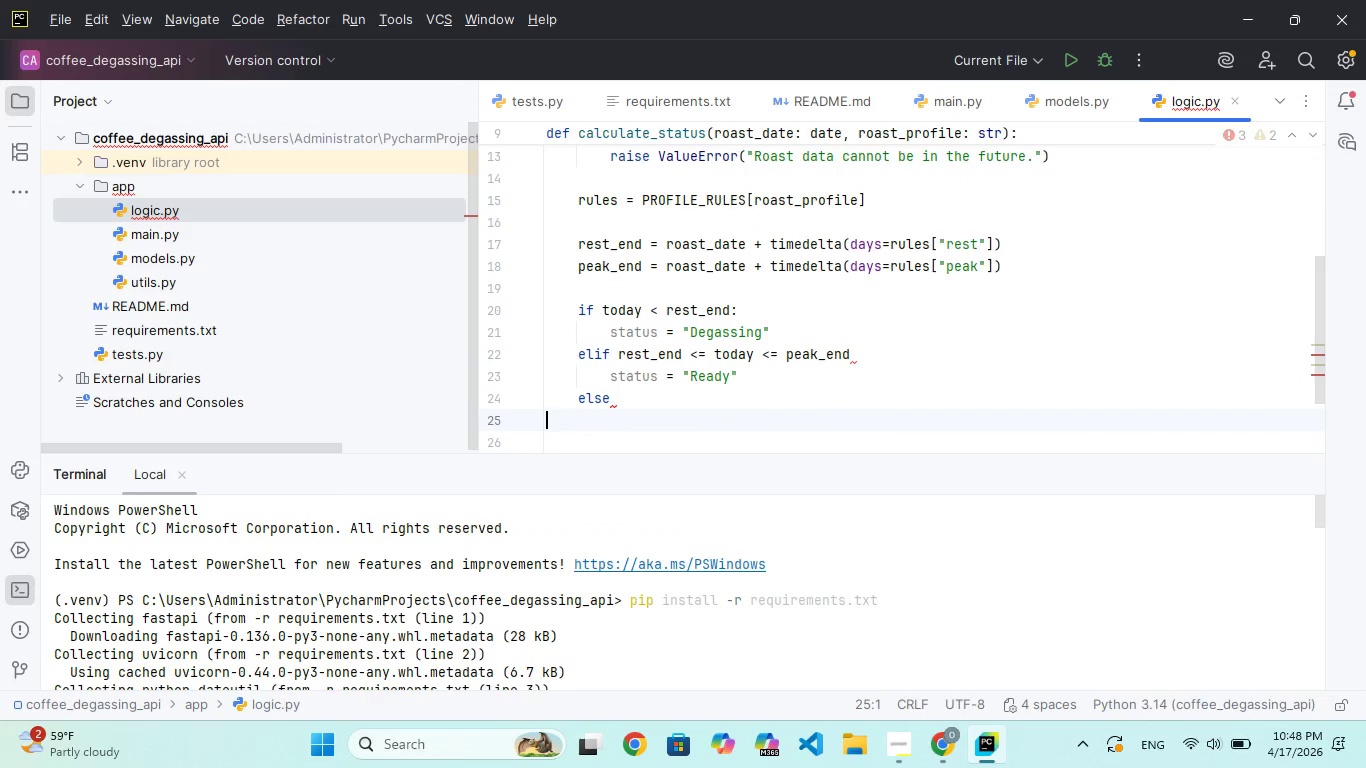 
key(Backspace)
 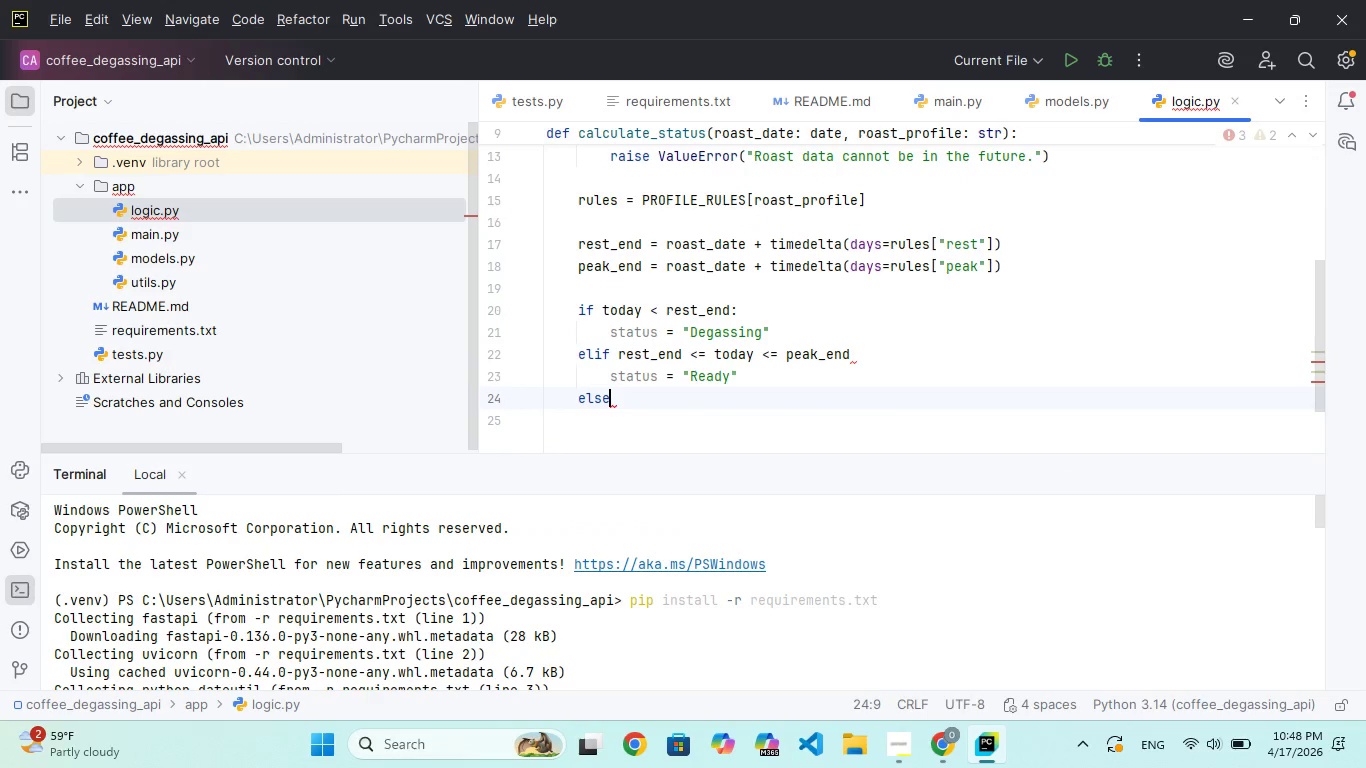 
key(Shift+Semicolon)
 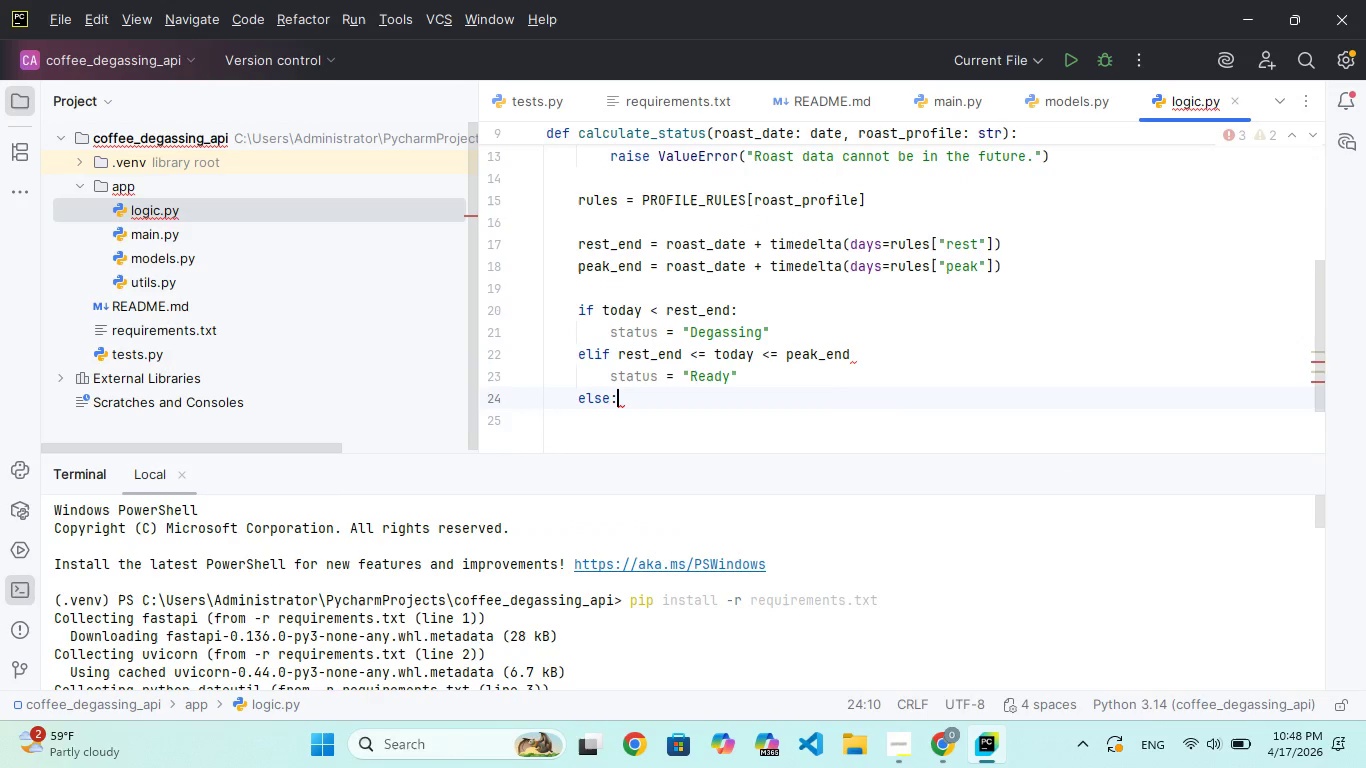 
key(Enter)
 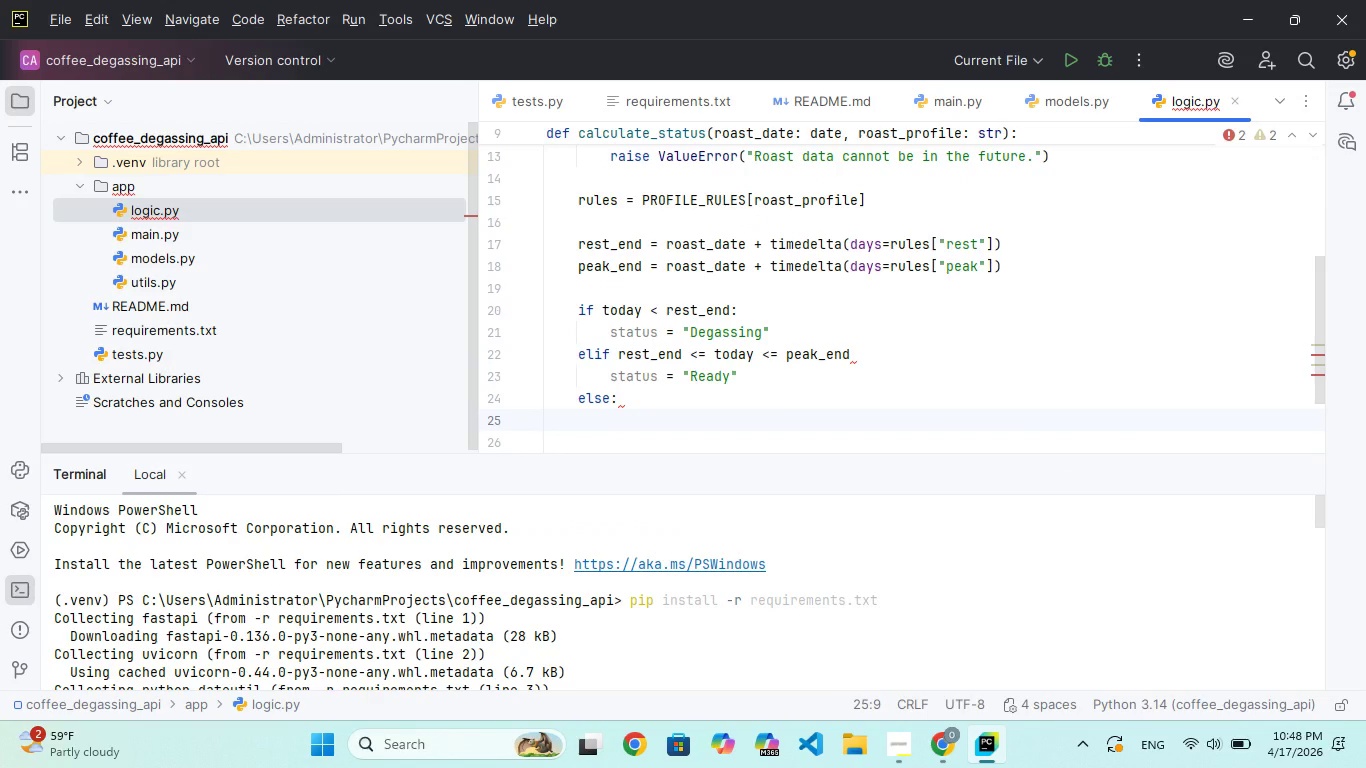 
type(status = "Past Peak)
 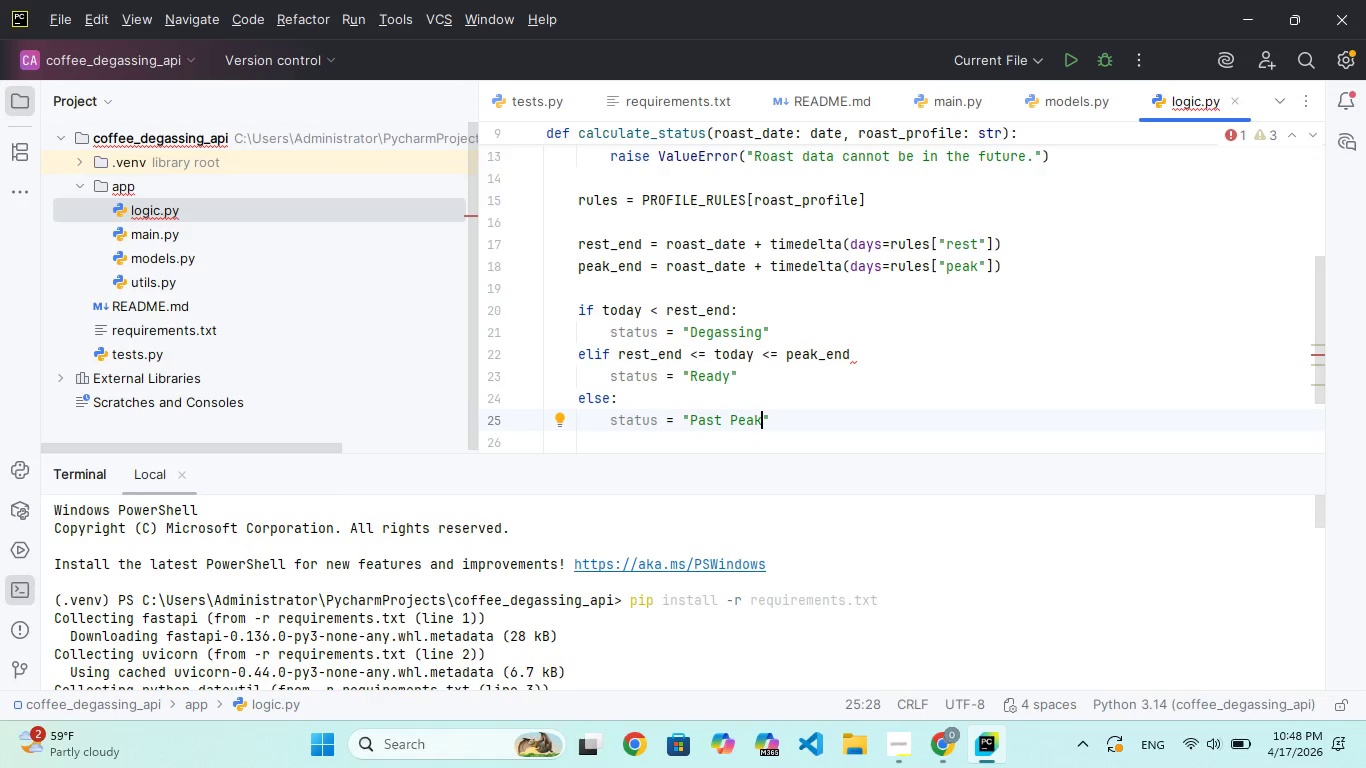 
key(ArrowUp)
 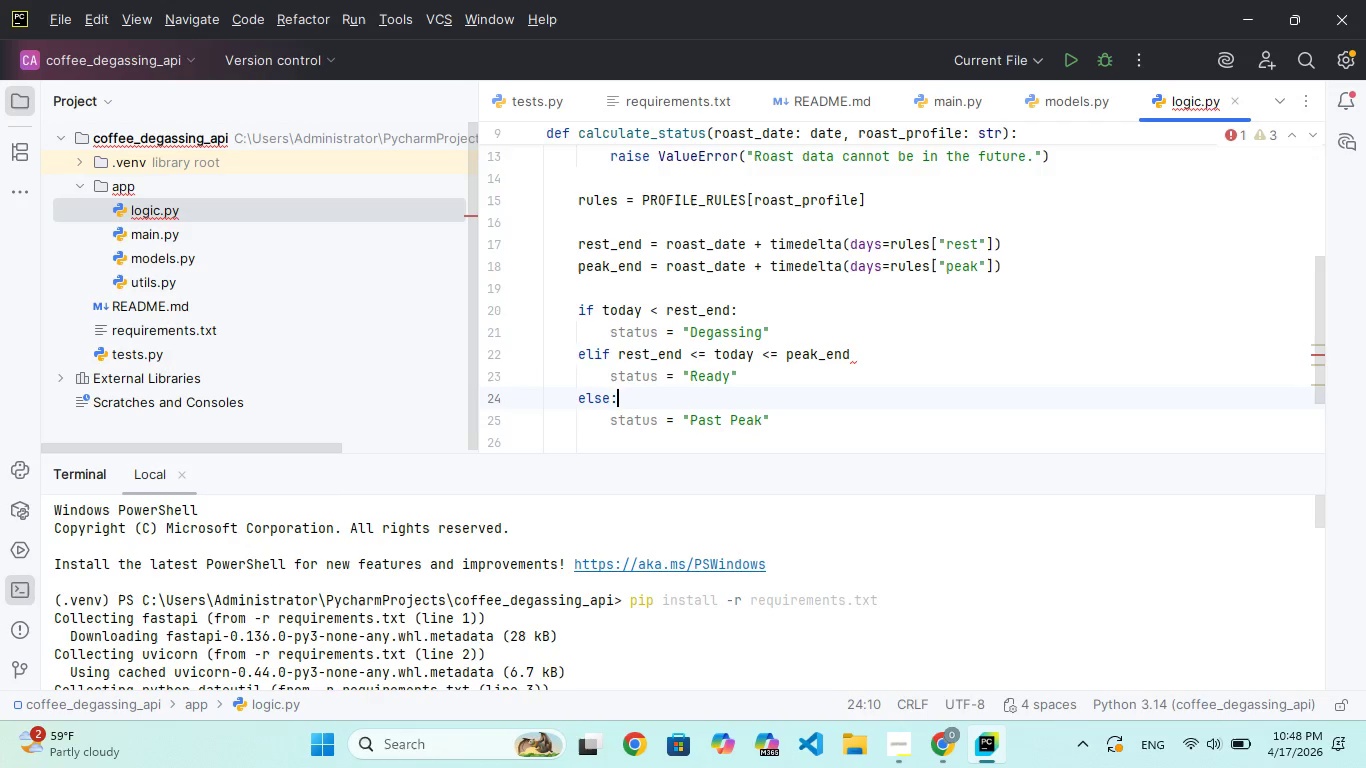 
key(ArrowUp)
 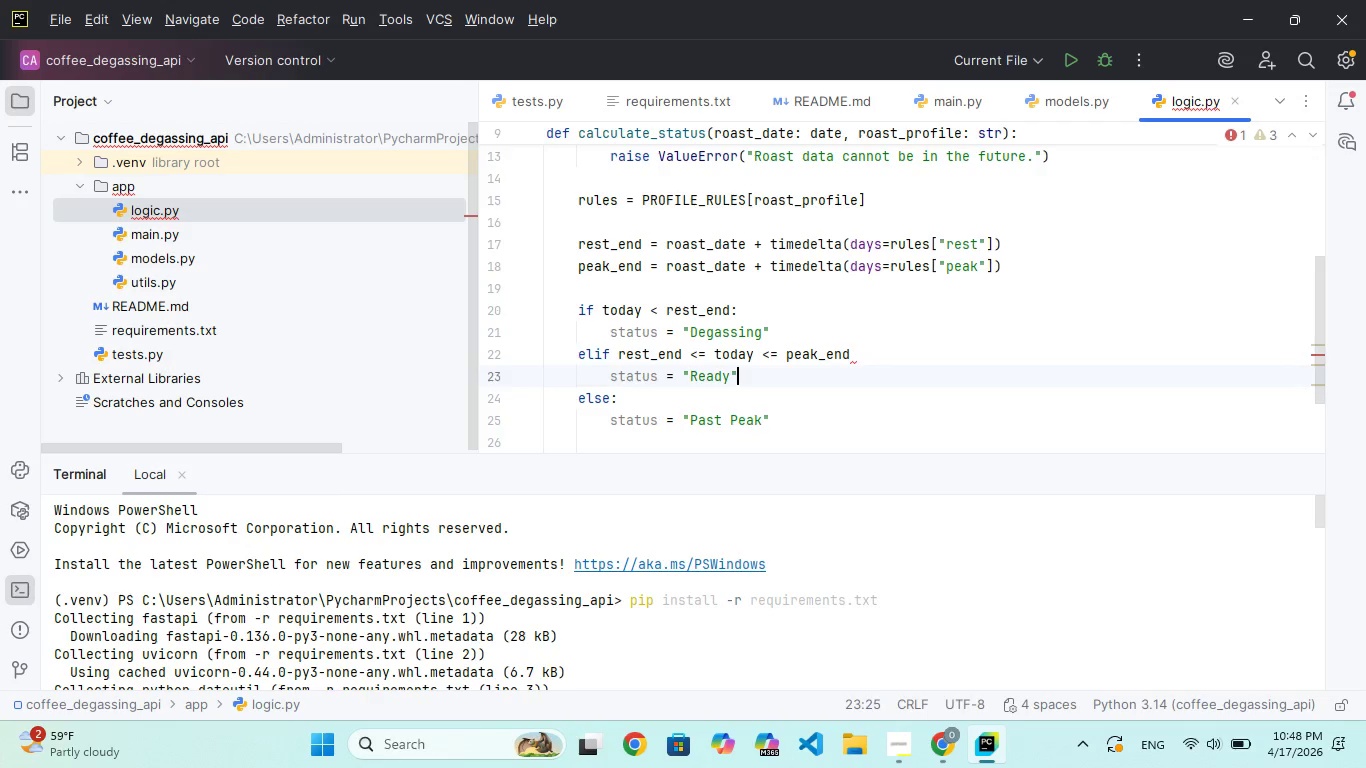 
key(ArrowUp)
 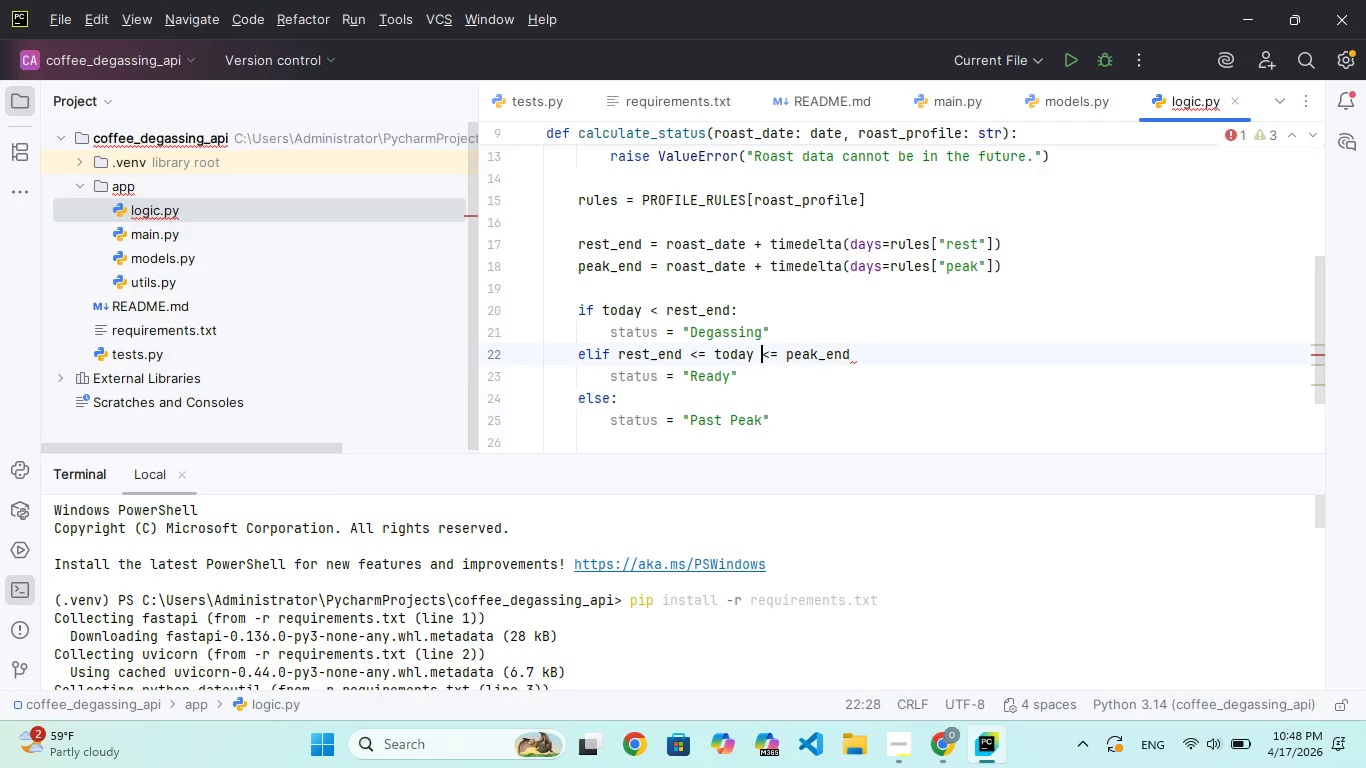 
key(ArrowUp)
 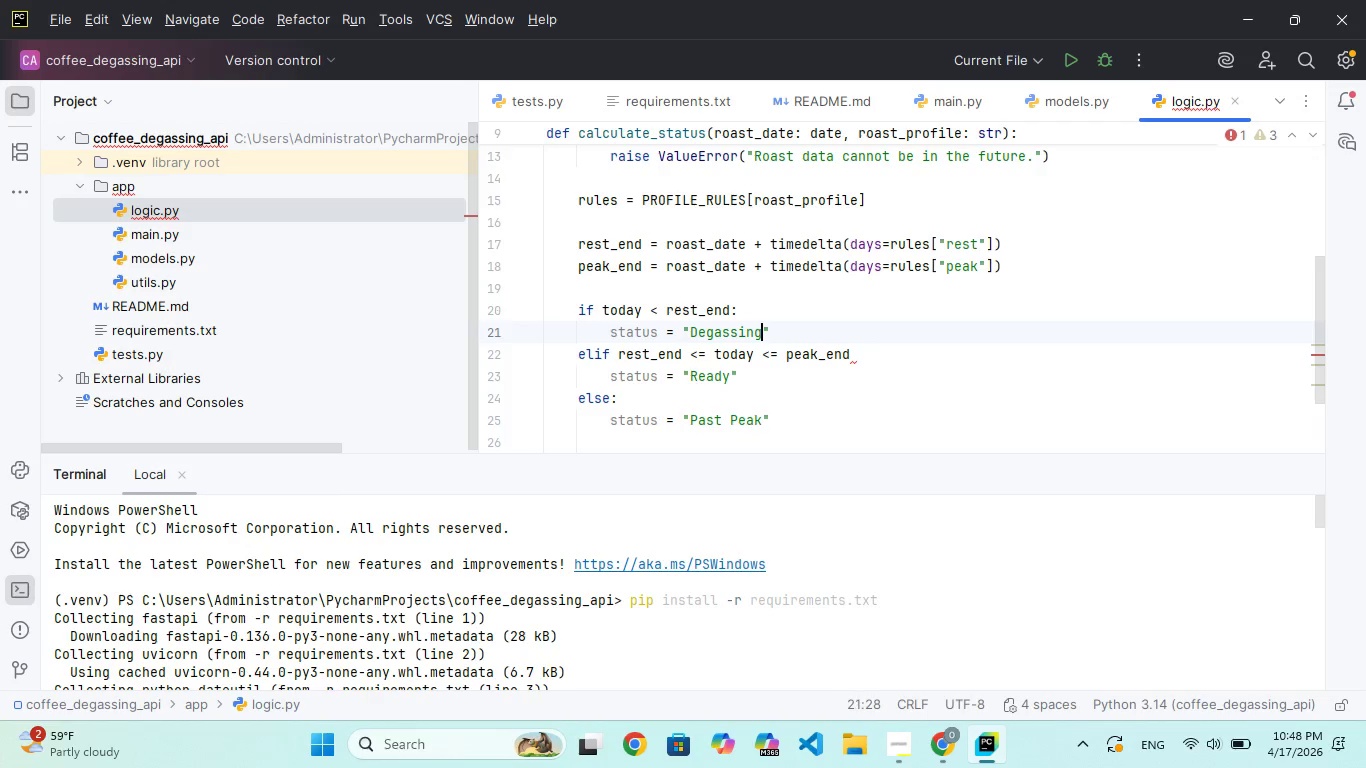 
key(ArrowUp)
 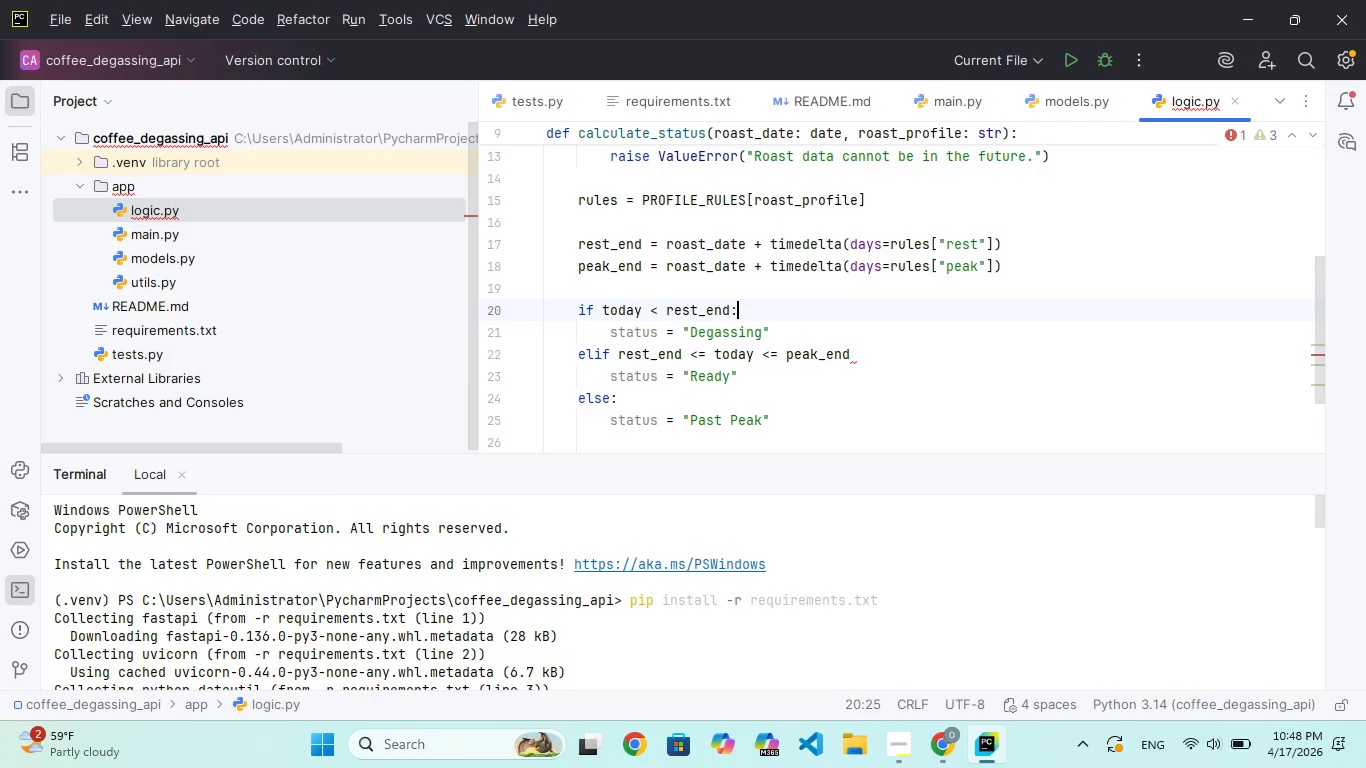 
key(ArrowUp)
 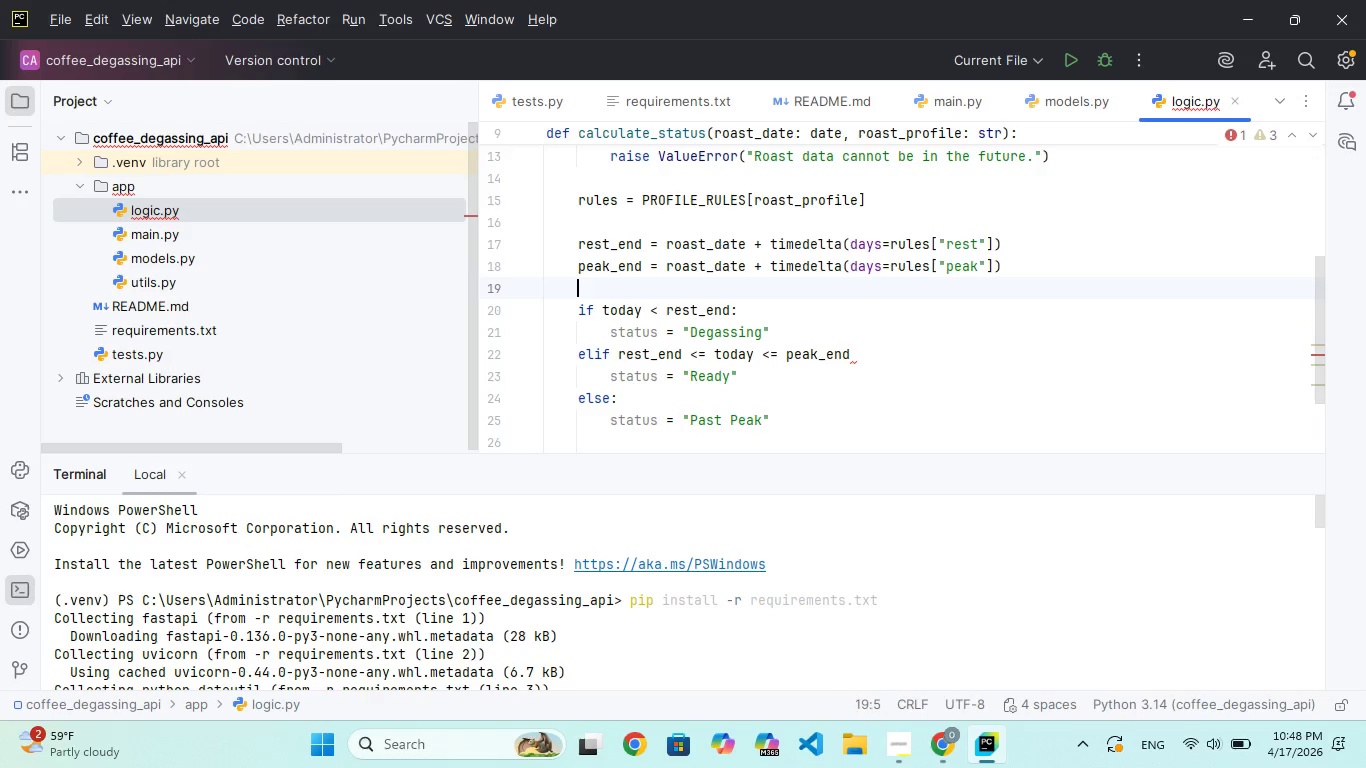 
key(ArrowUp)
 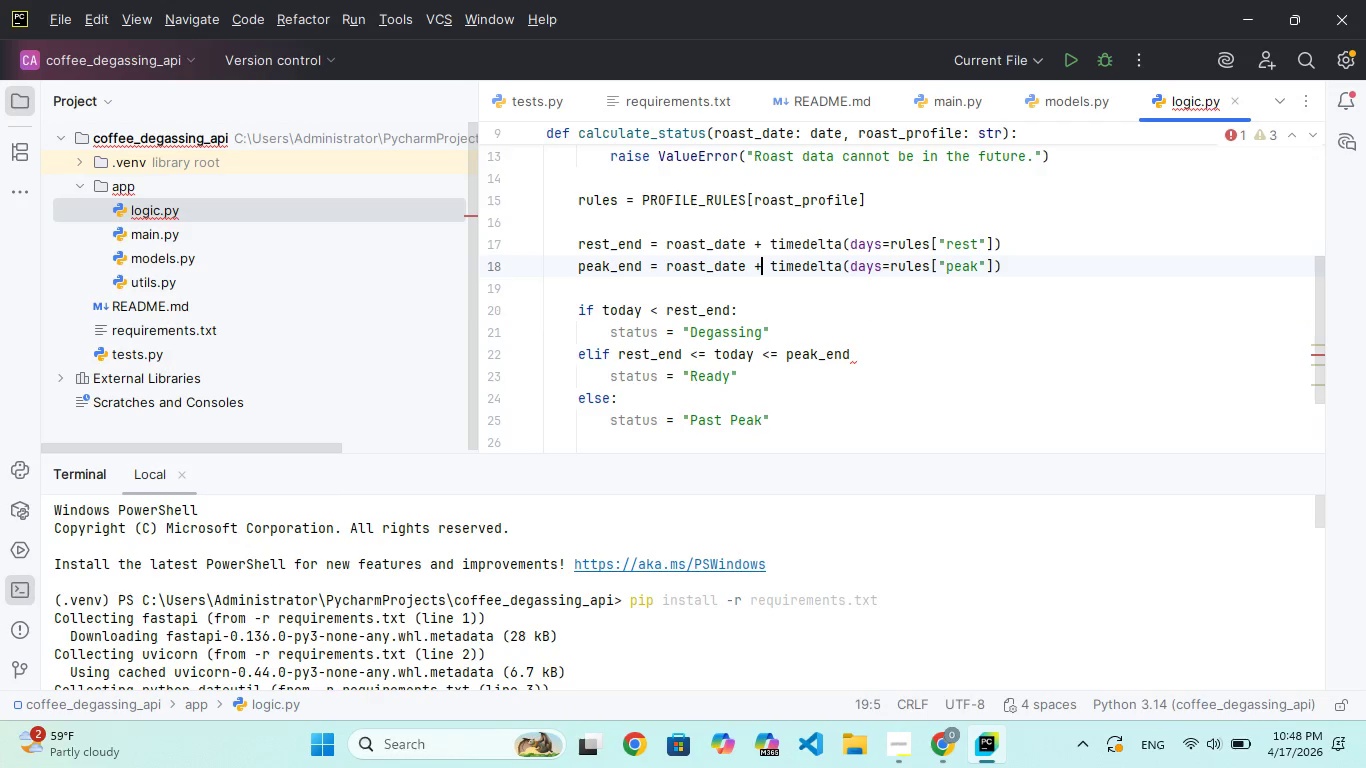 
key(ArrowUp)
 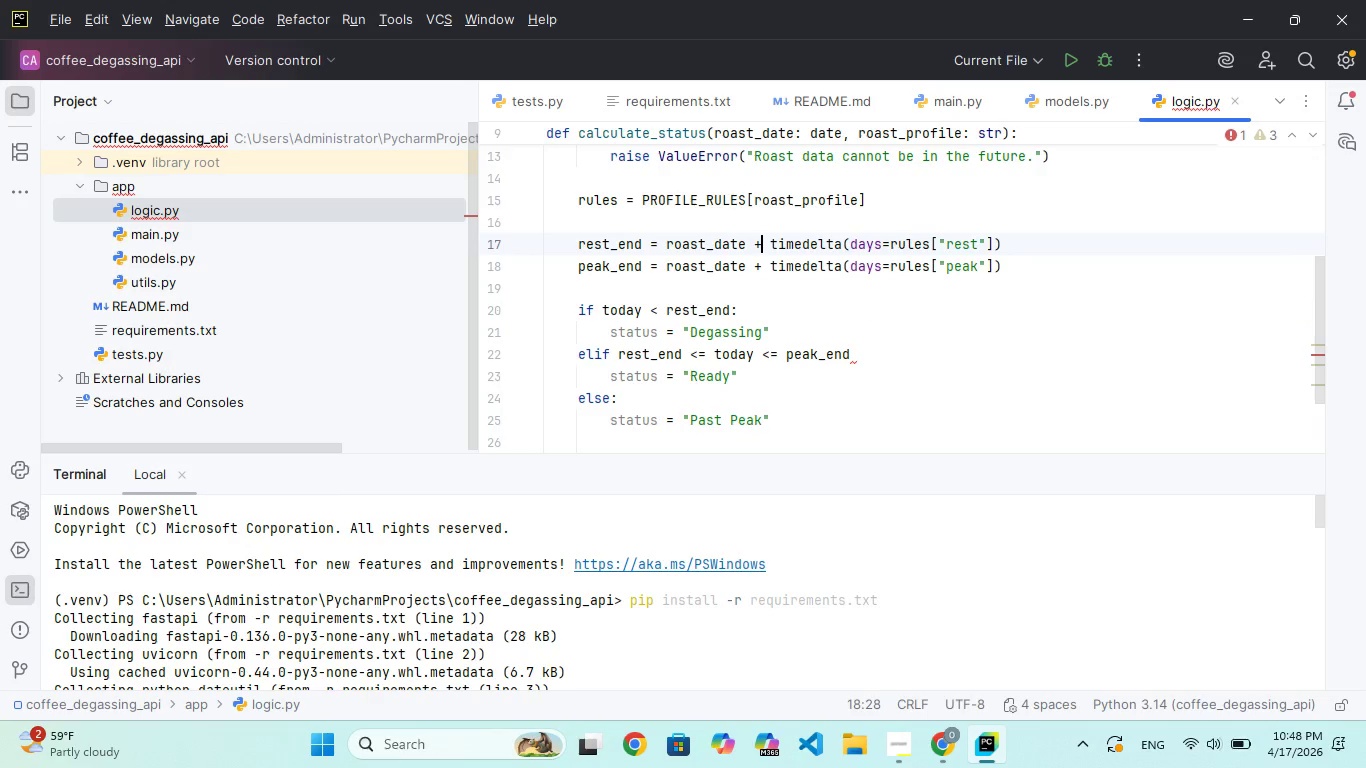 
key(ArrowUp)
 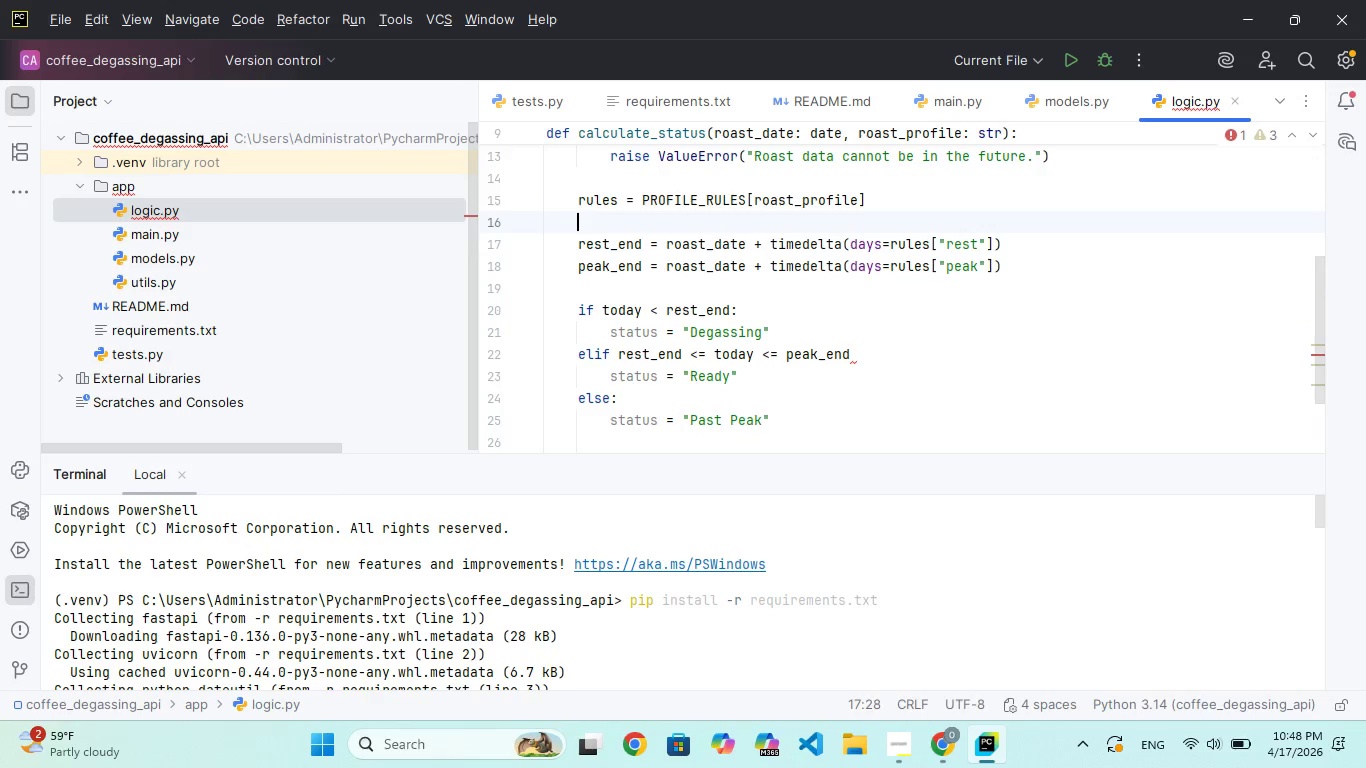 
hold_key(key=ArrowUp, duration=1.11)
 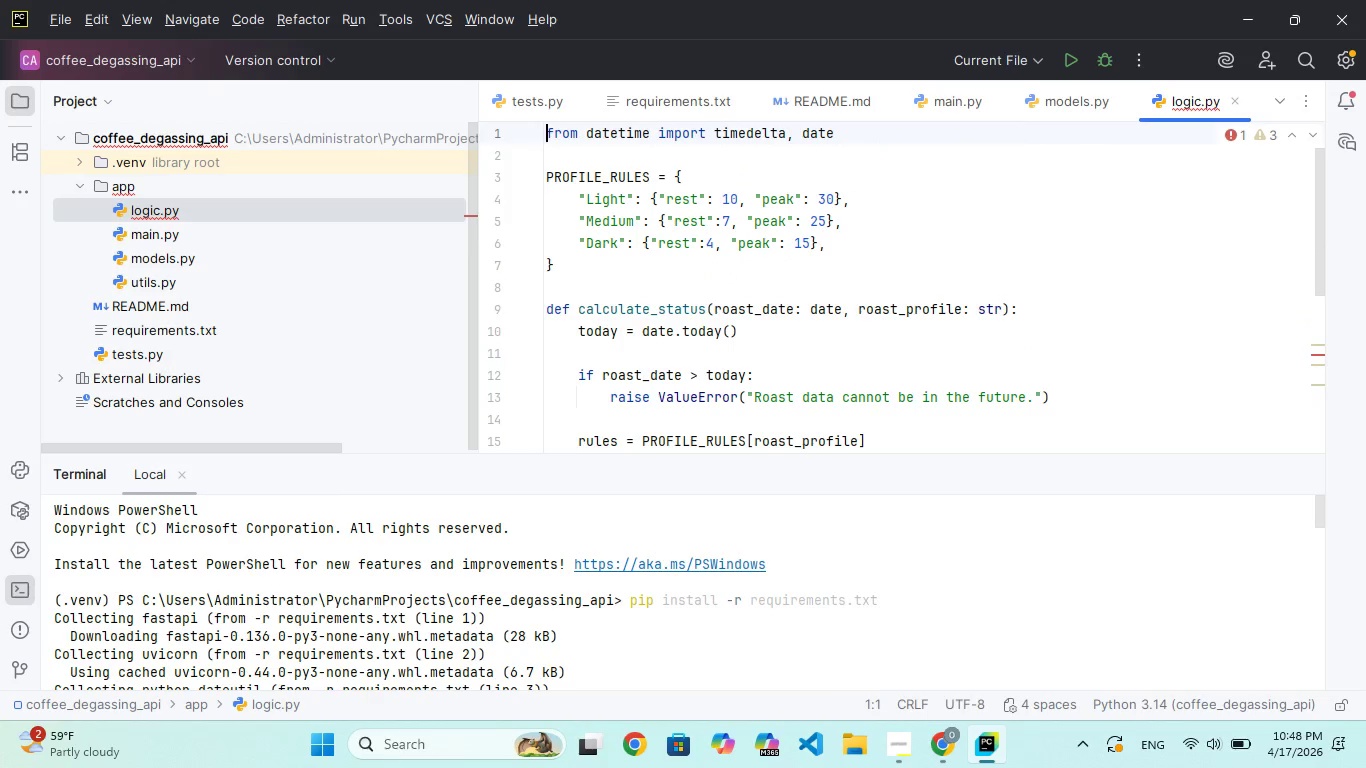 
hold_key(key=ArrowDown, duration=1.52)
 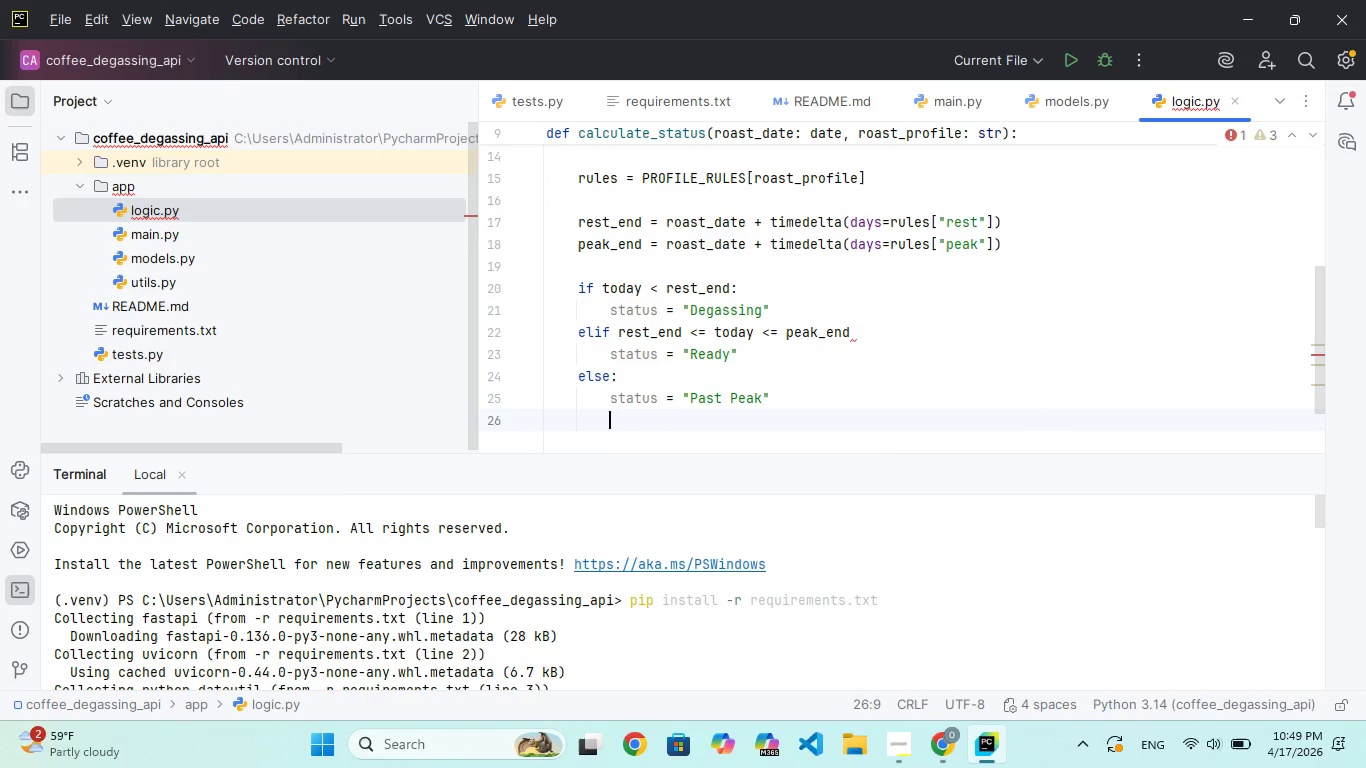 
hold_key(key=ArrowDown, duration=0.42)
 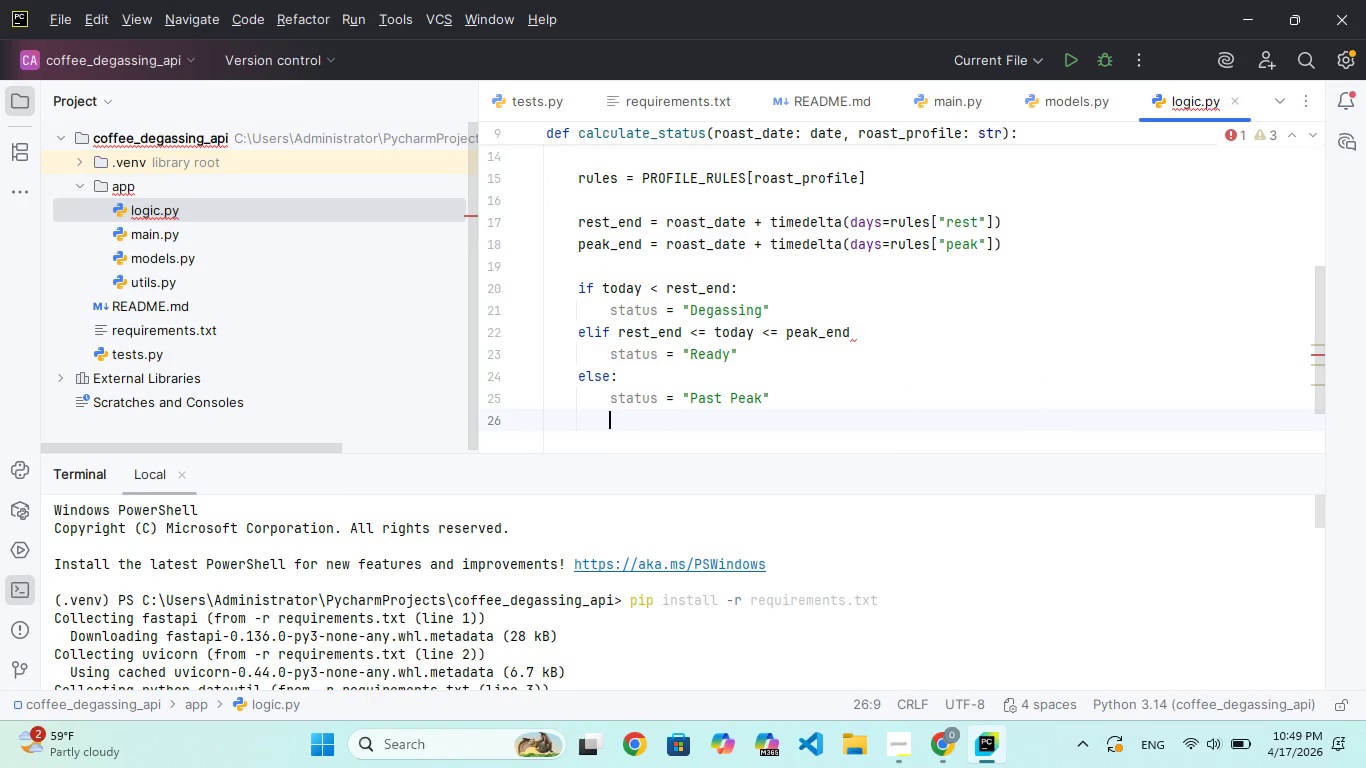 
key(Enter)
 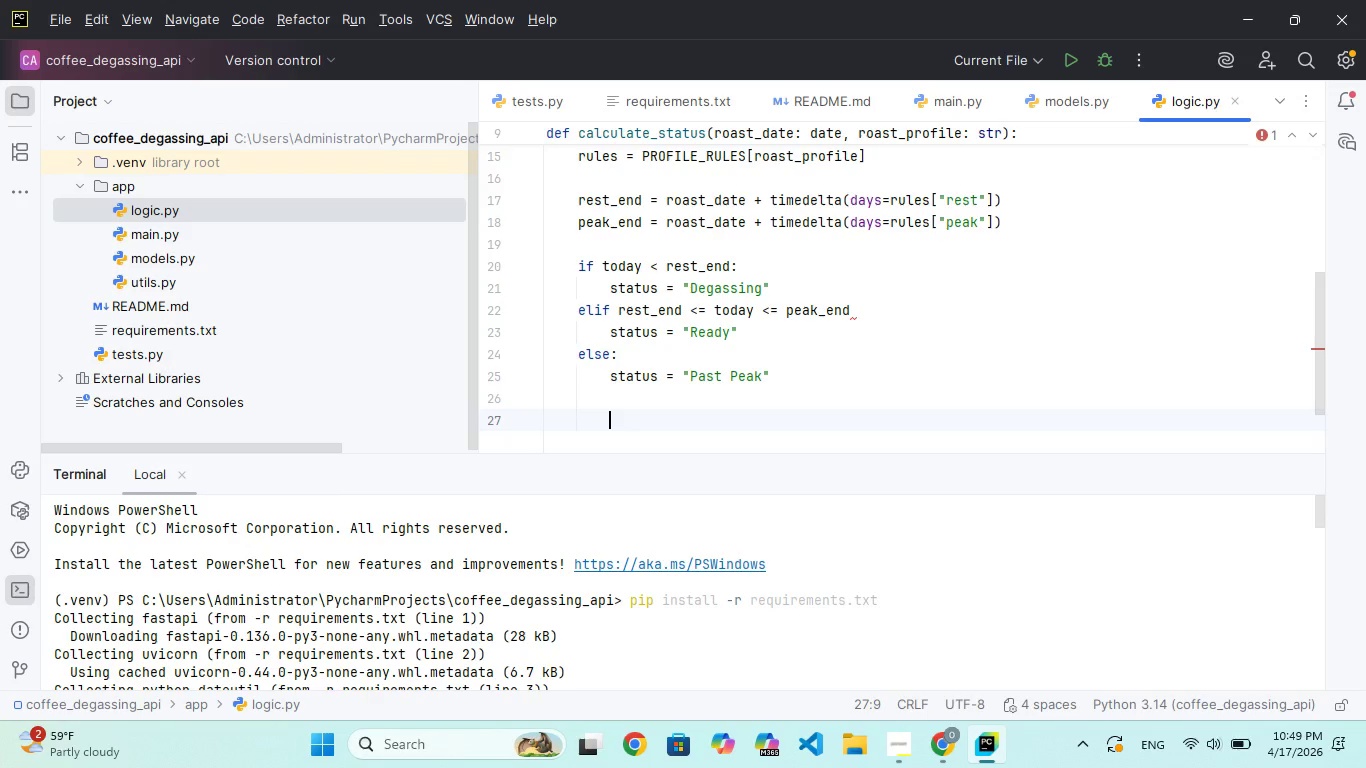 
key(Backspace)
type(return {)
 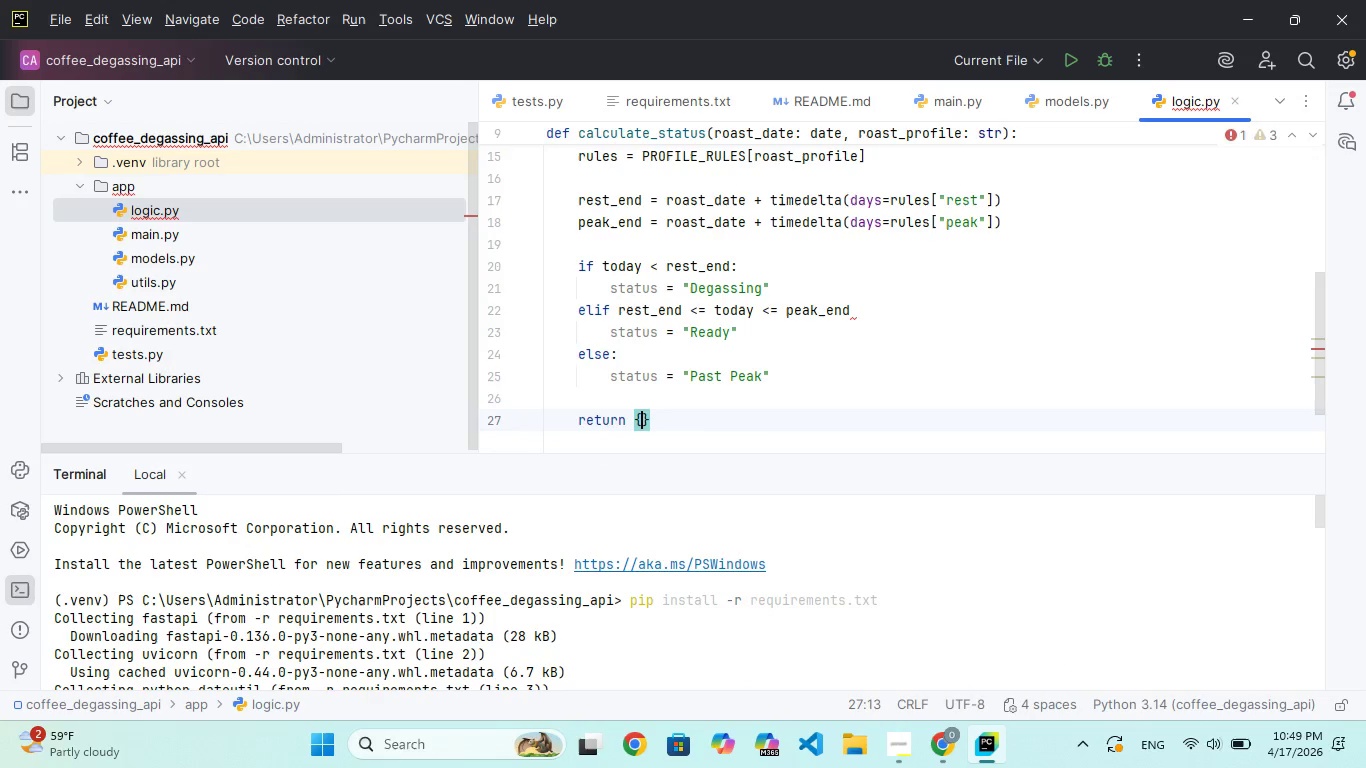 
key(Enter)
 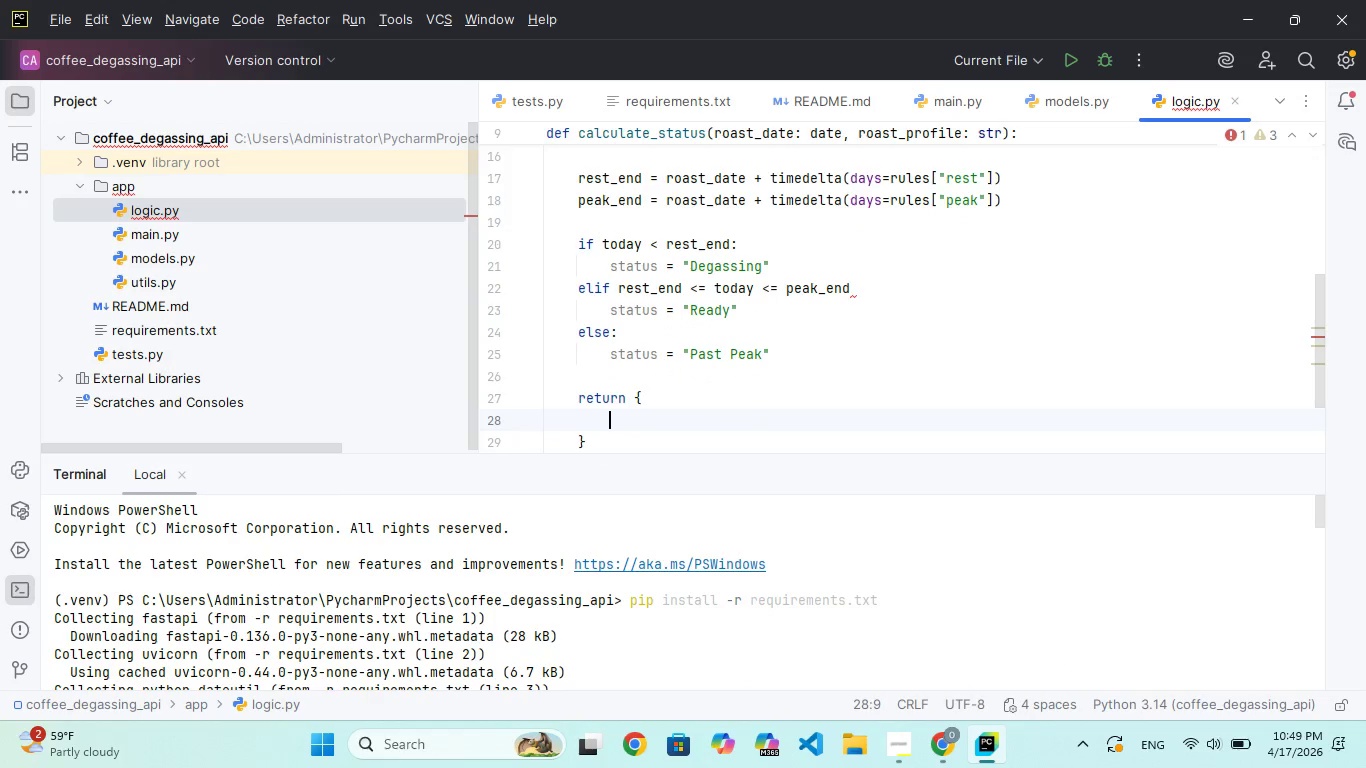 
type("status)
 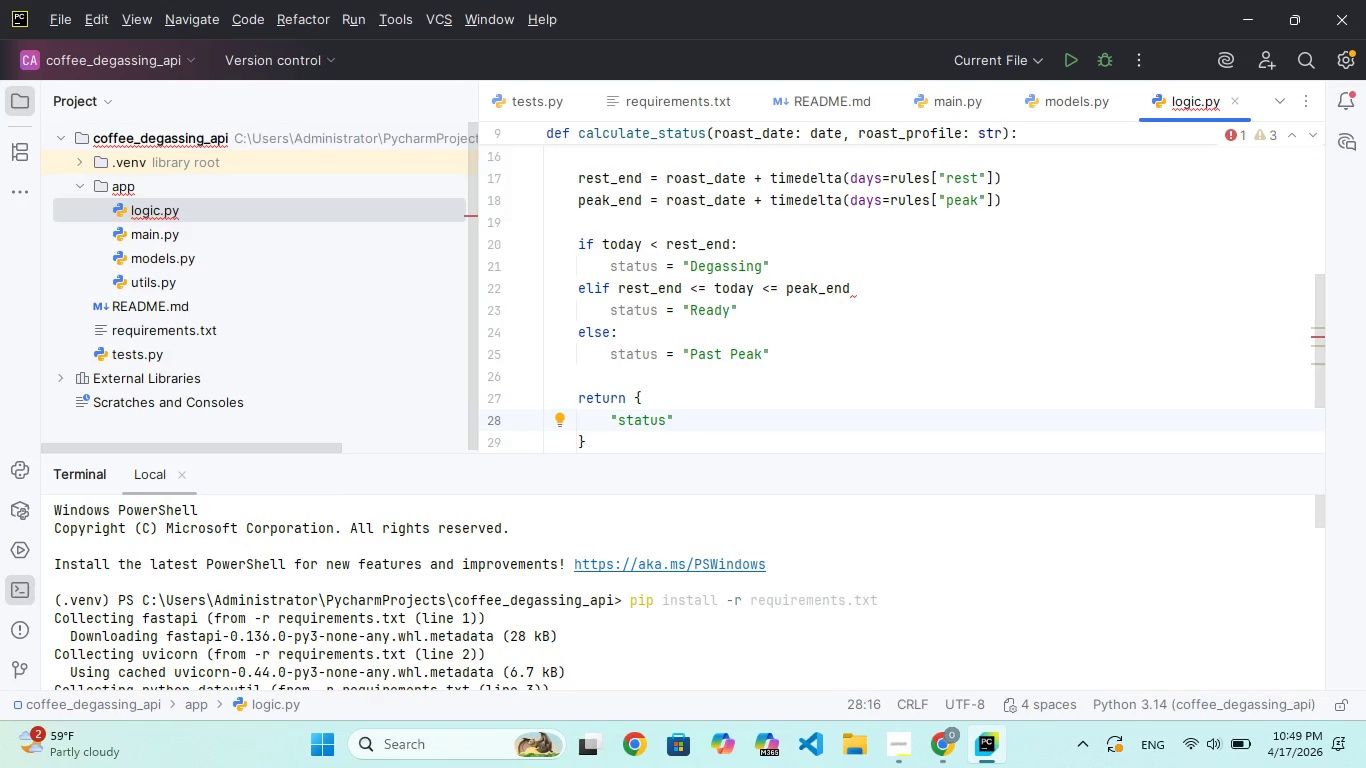 
key(ArrowRight)
 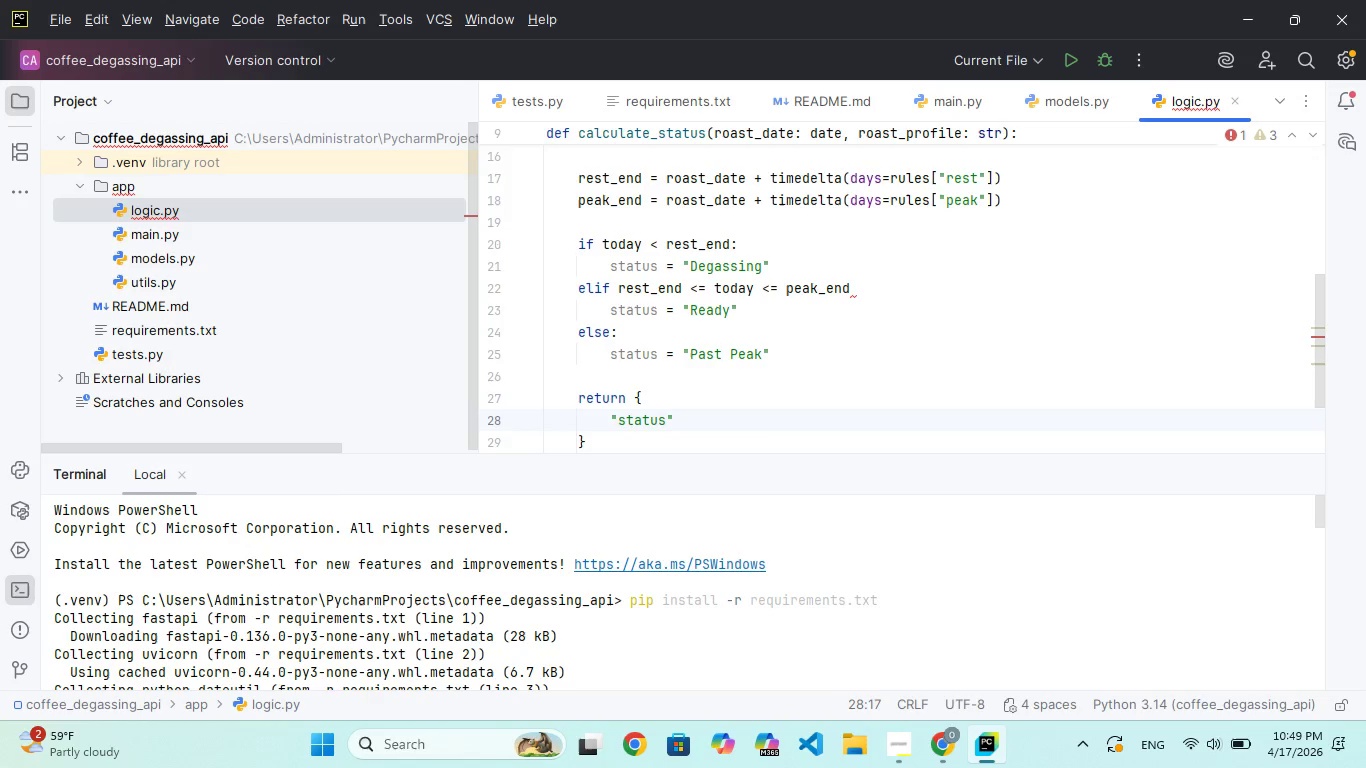 
type(: status,)
 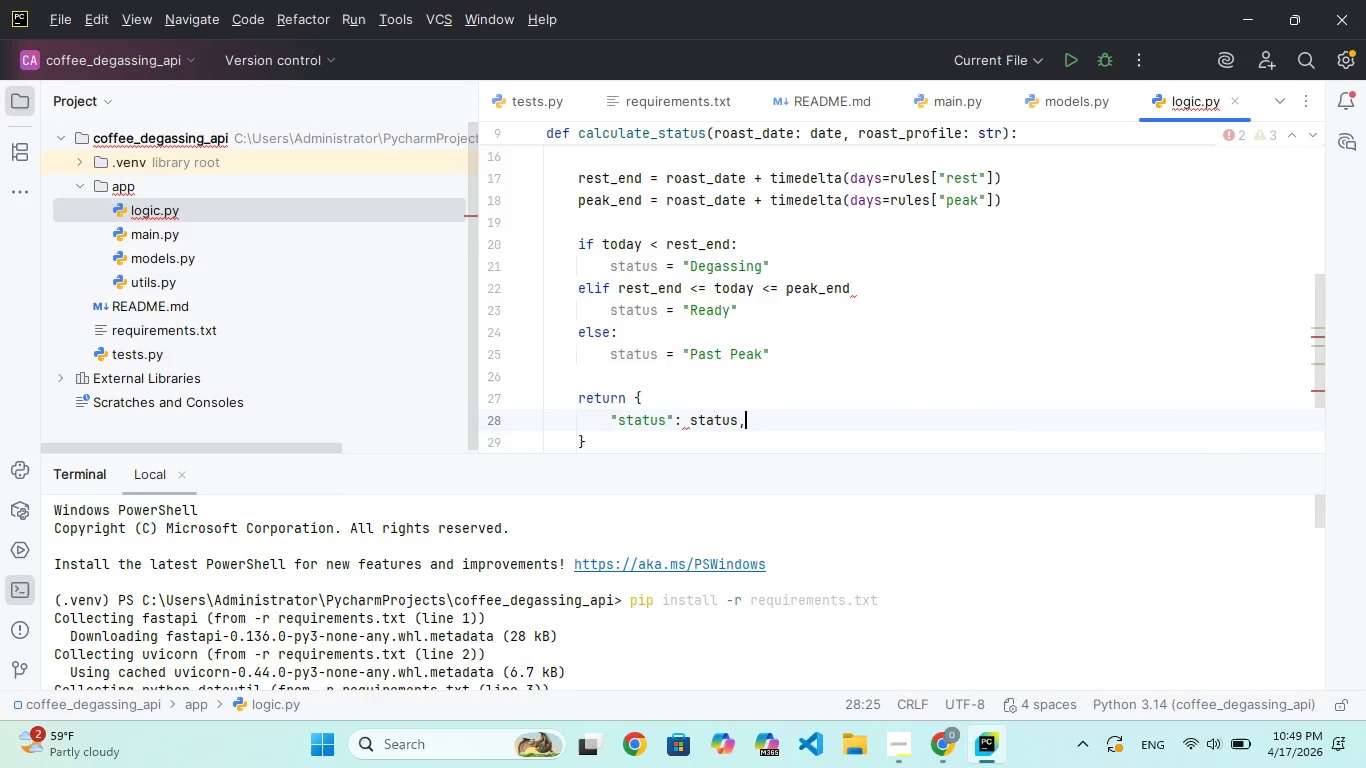 
key(Enter)
 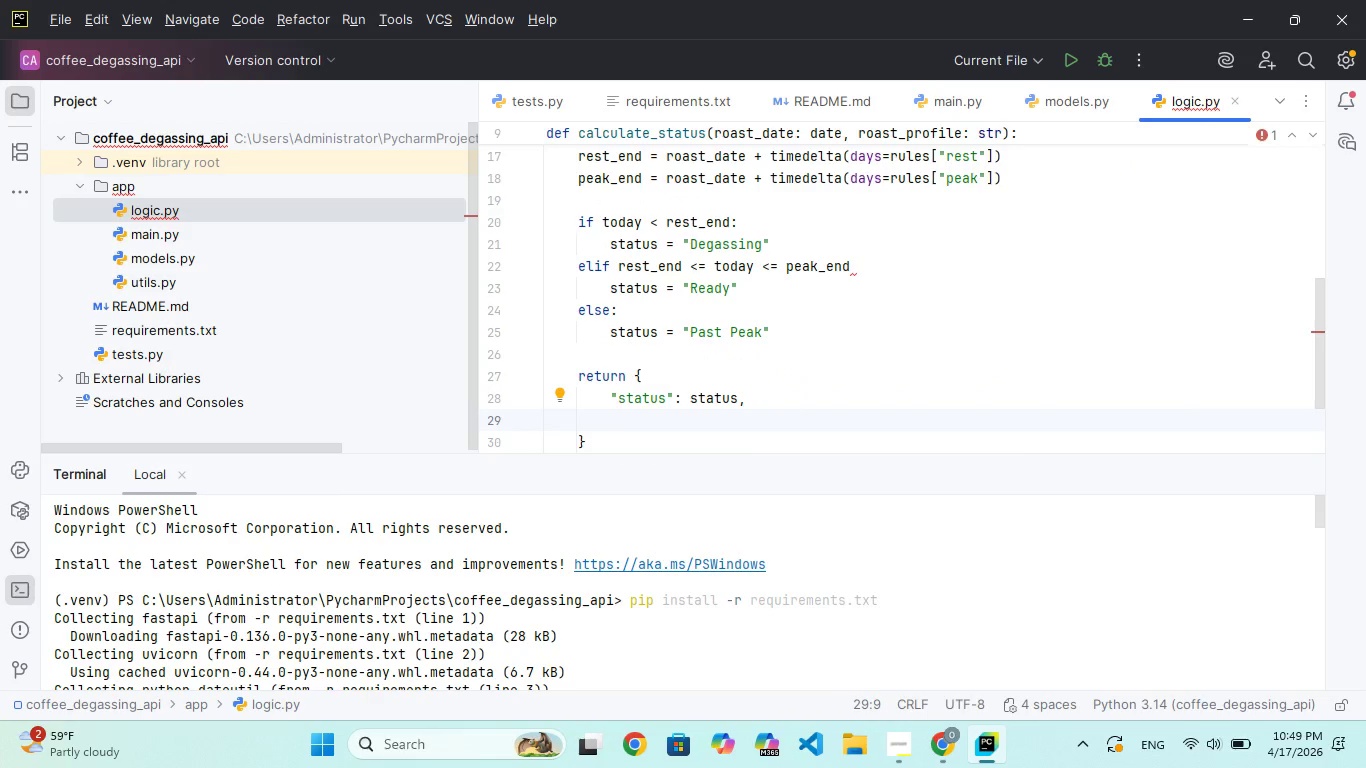 
type("rest_end_date)
 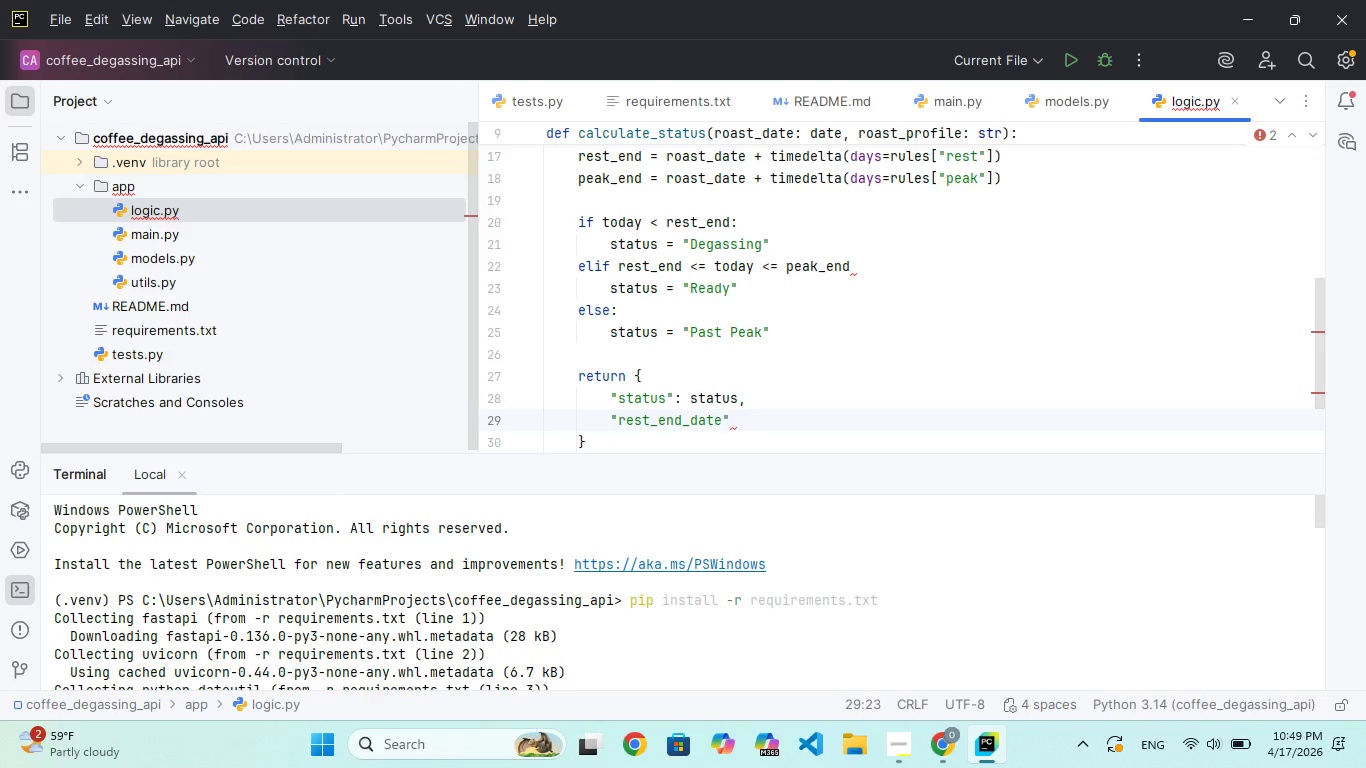 
key(ArrowRight)
 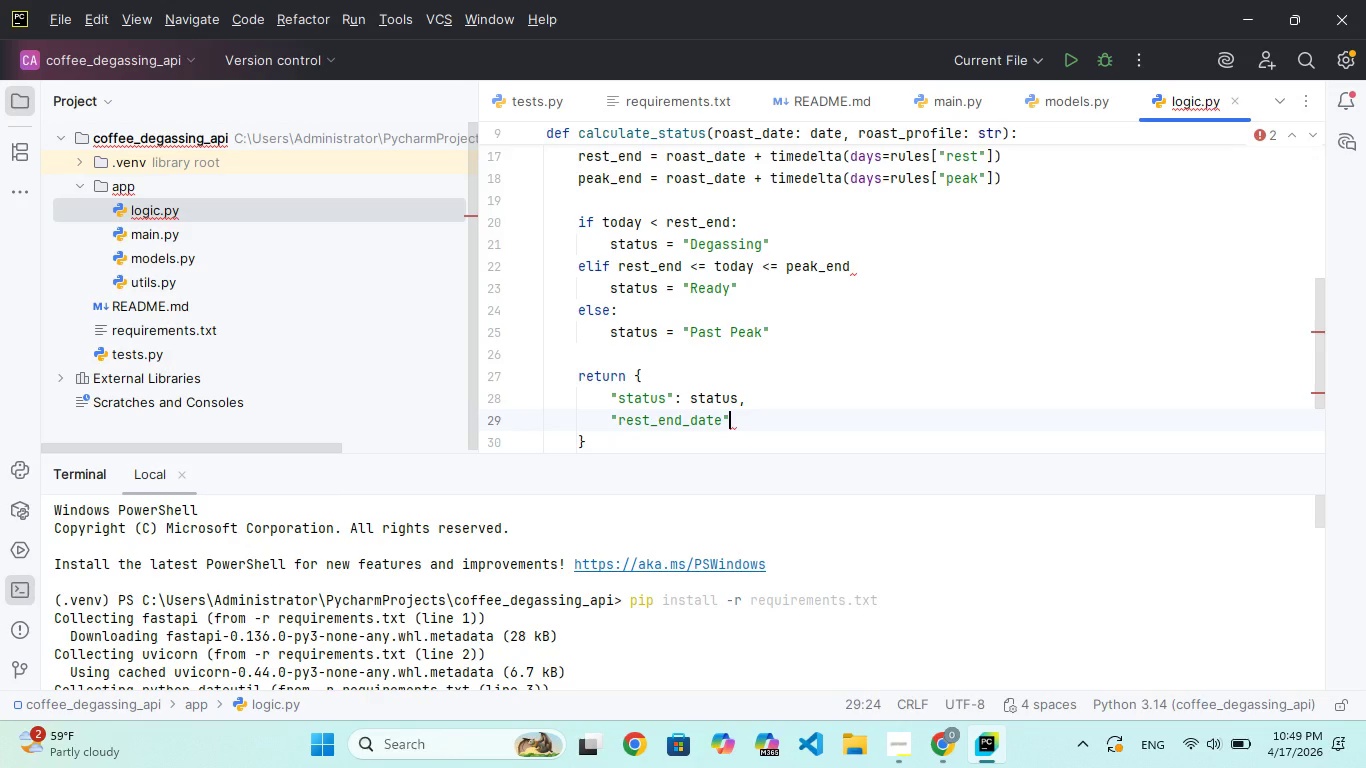 
type(: rest)
 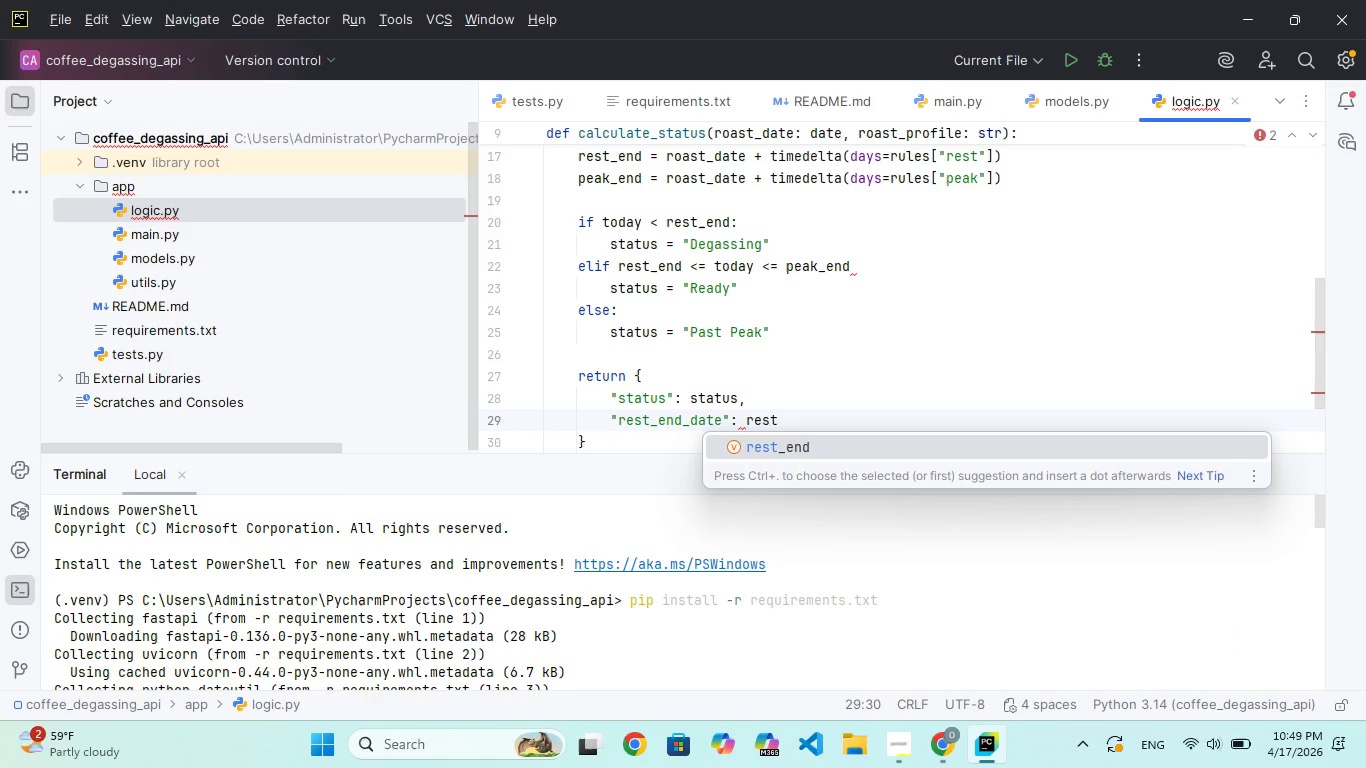 
key(Enter)
 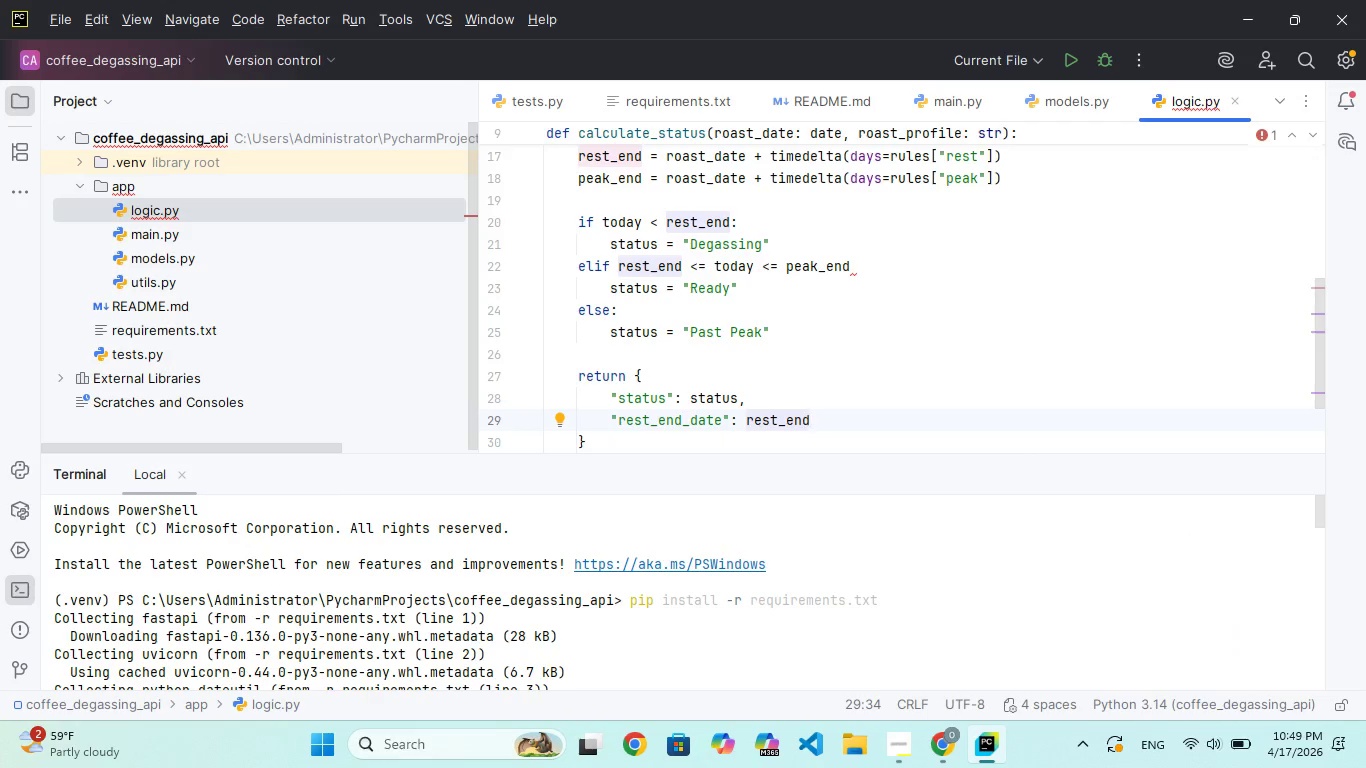 
key(Comma)
 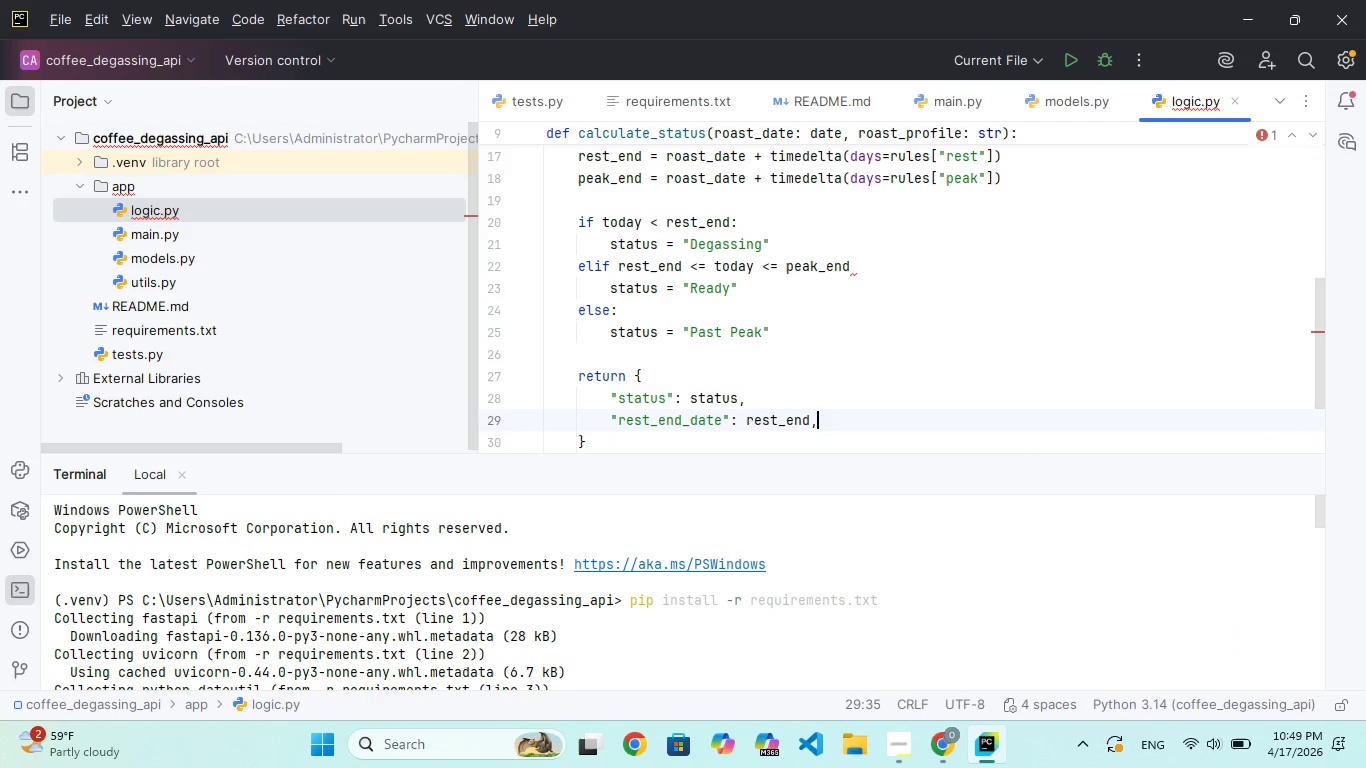 
key(Enter)
 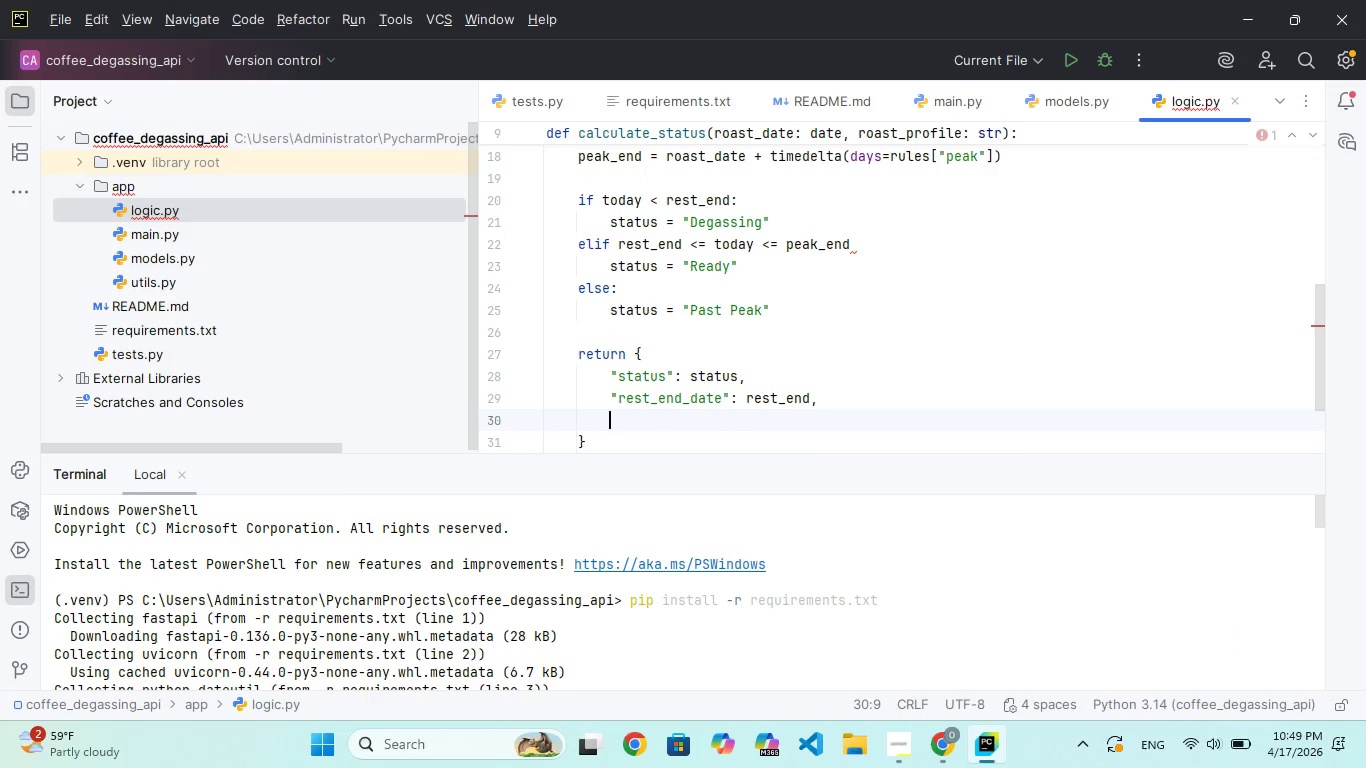 
type("oeak)
key(Backspace)
key(Backspace)
key(Backspace)
key(Backspace)
type(peak_end_date)
 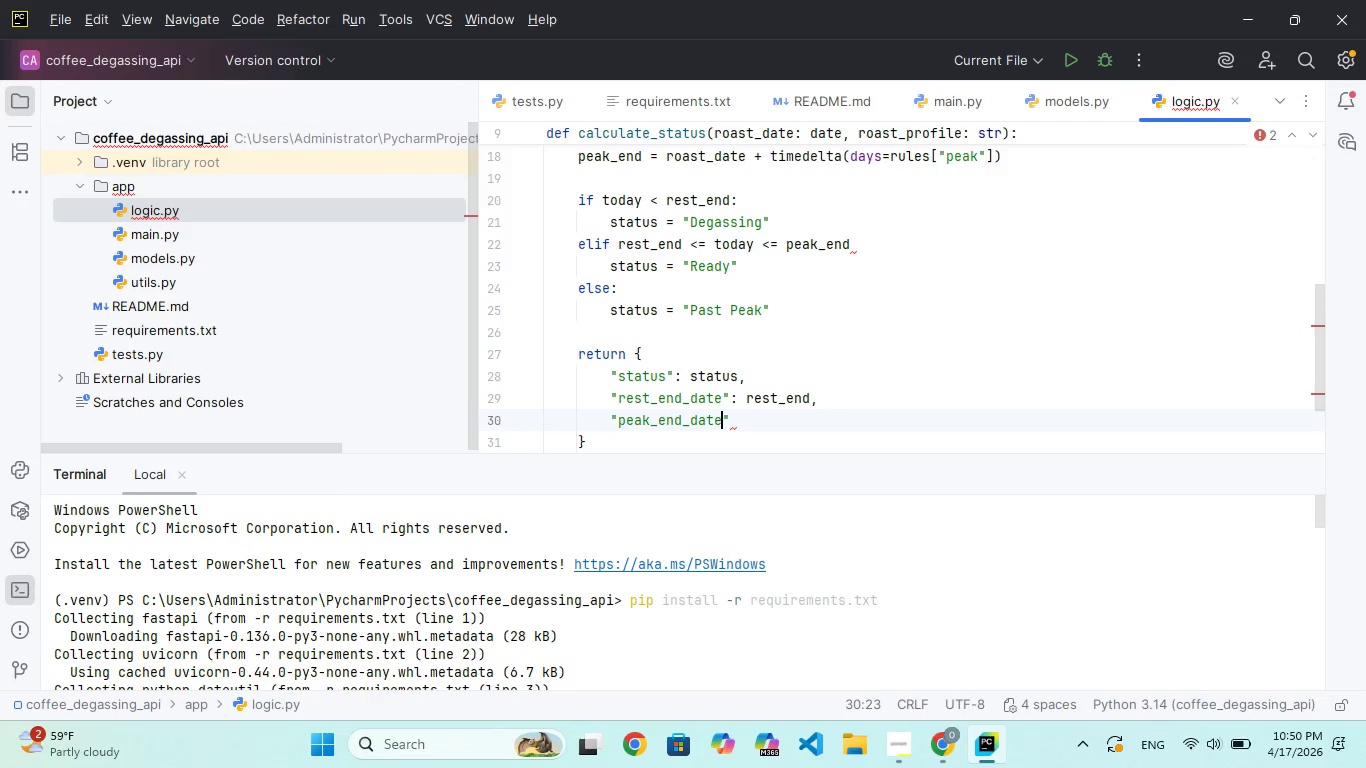 
key(ArrowRight)
 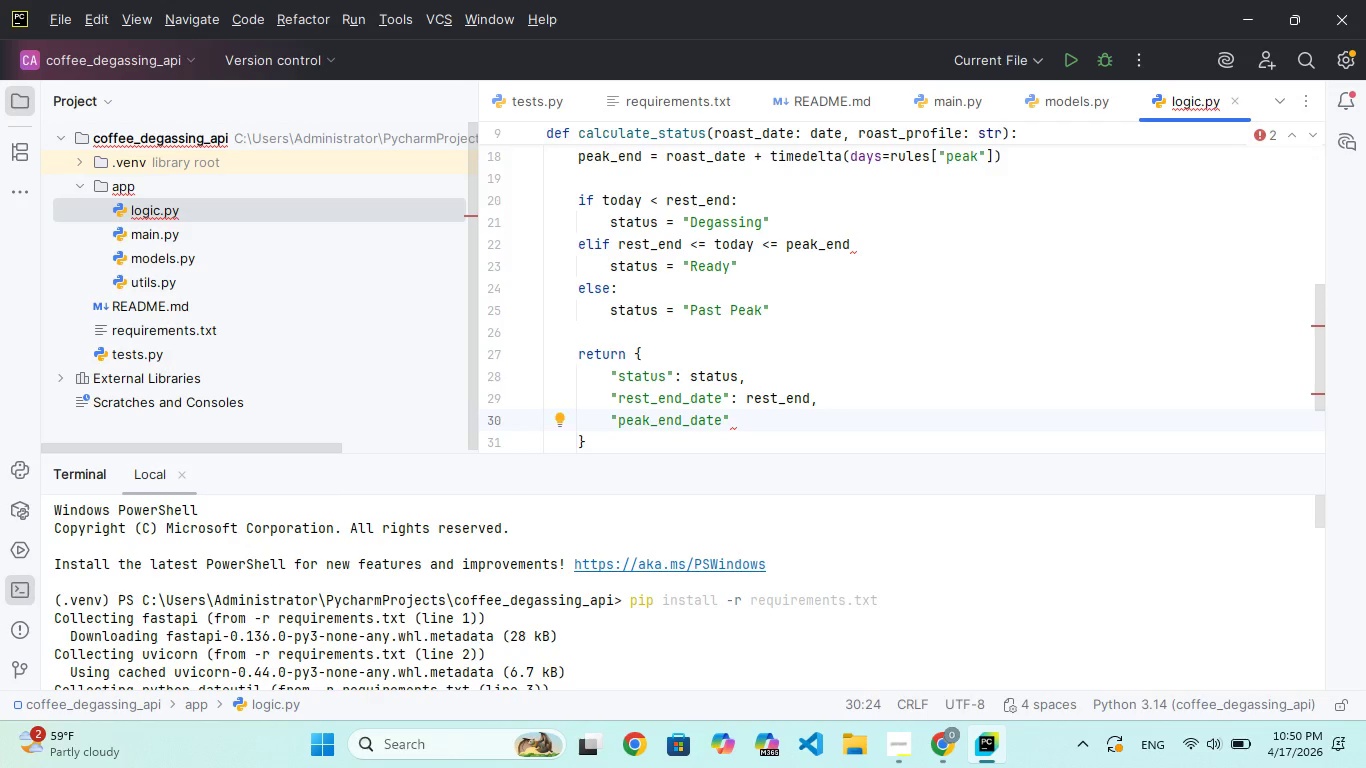 
type(: peak)
 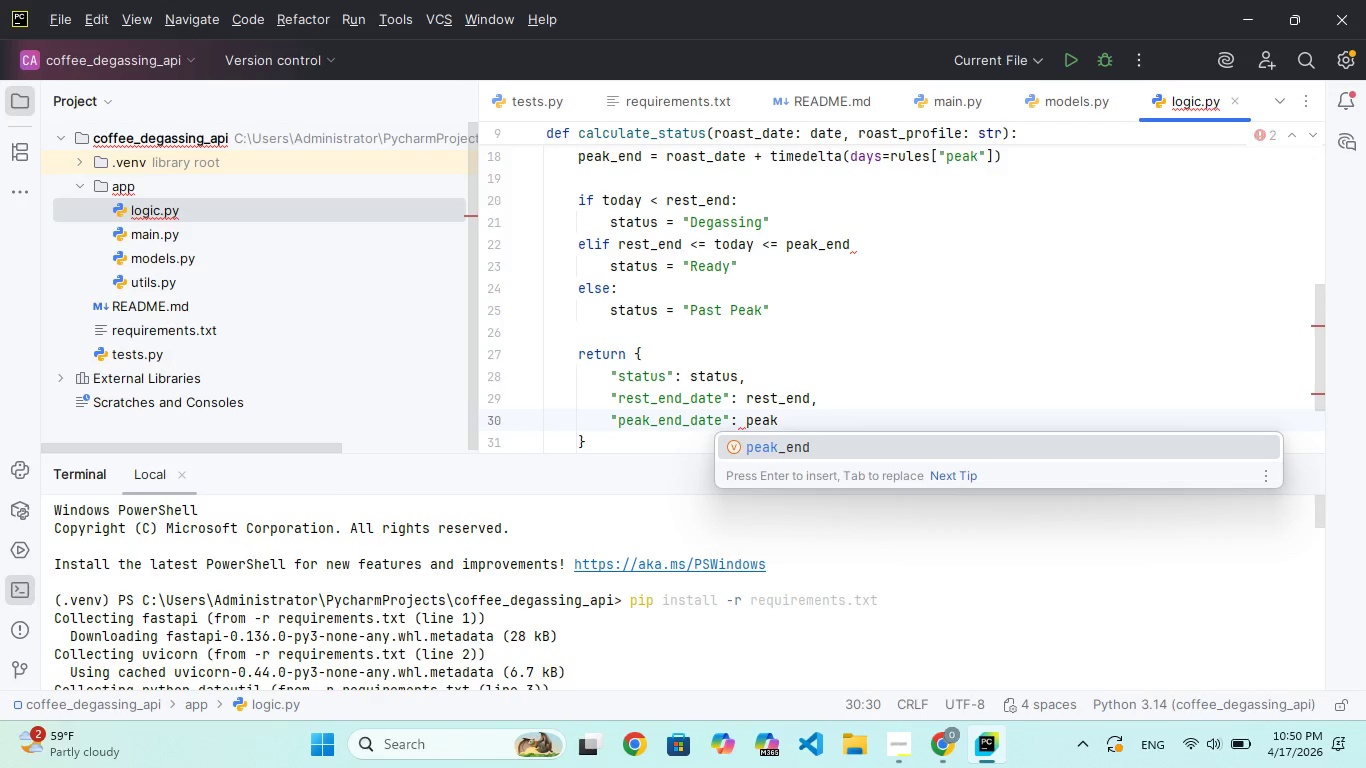 
key(Enter)
 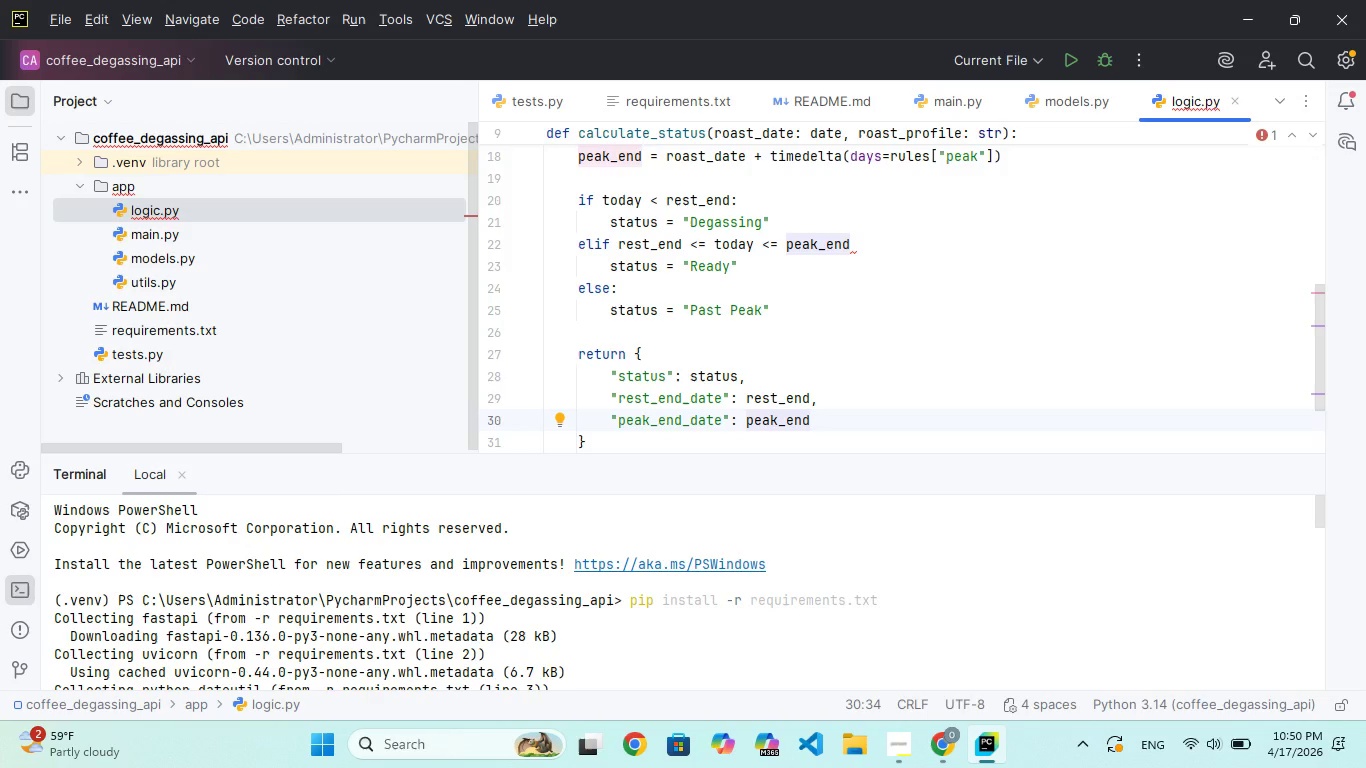 
wait(6.91)
 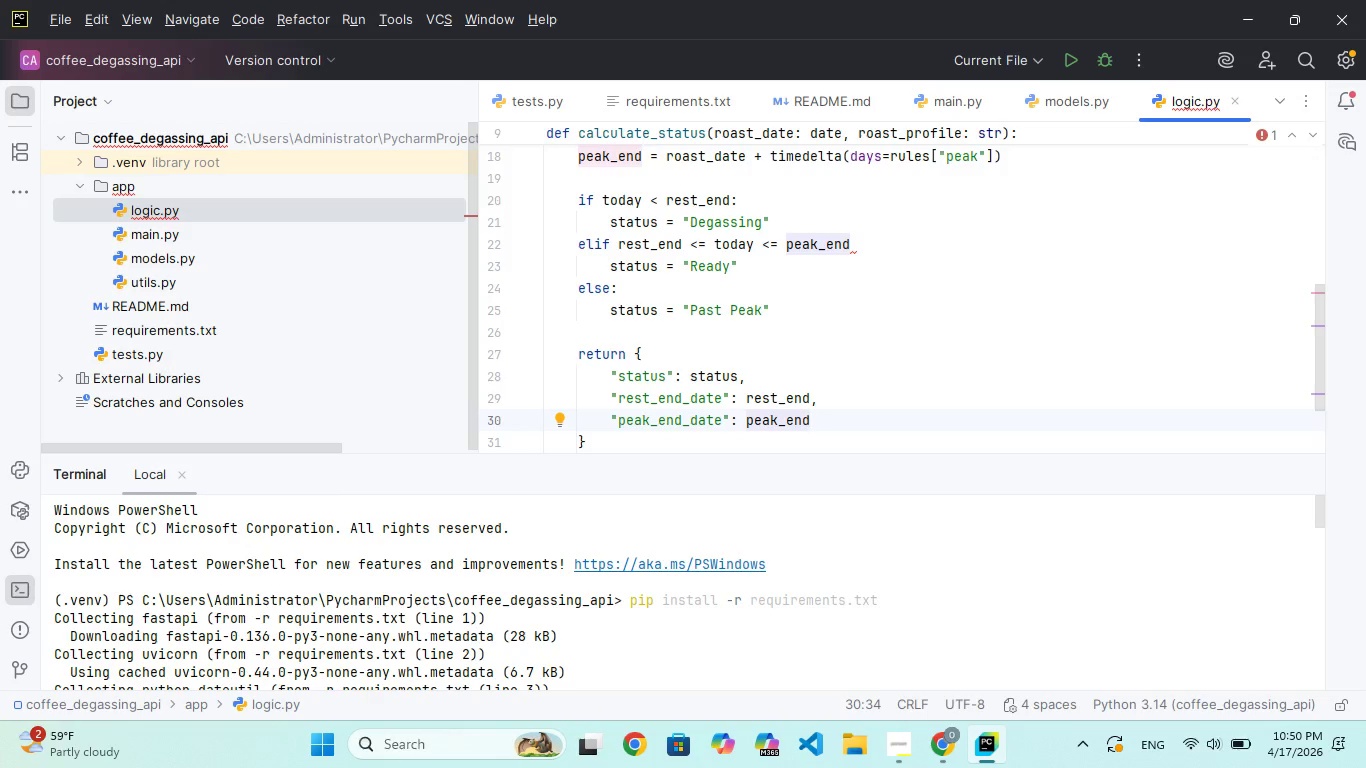 
hold_key(key=ArrowUp, duration=1.53)
 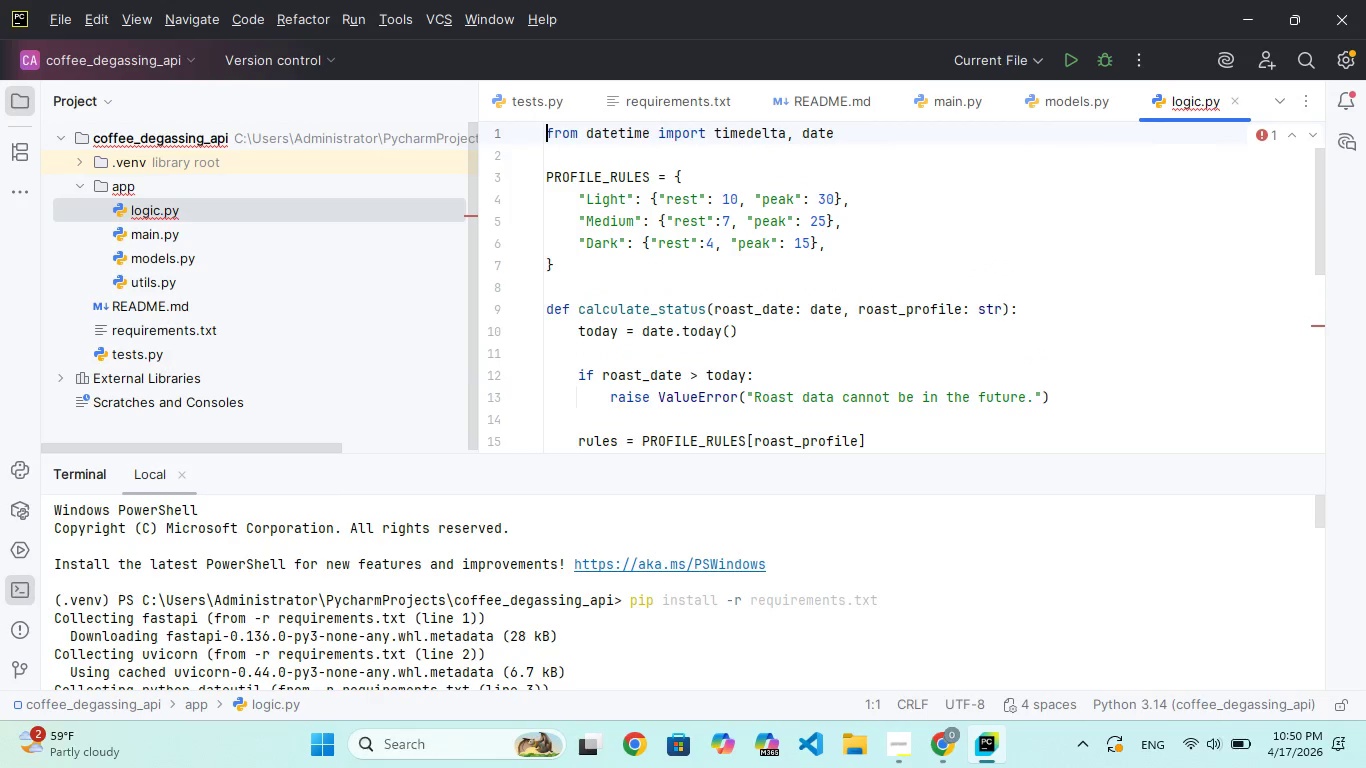 
hold_key(key=ArrowUp, duration=0.59)
 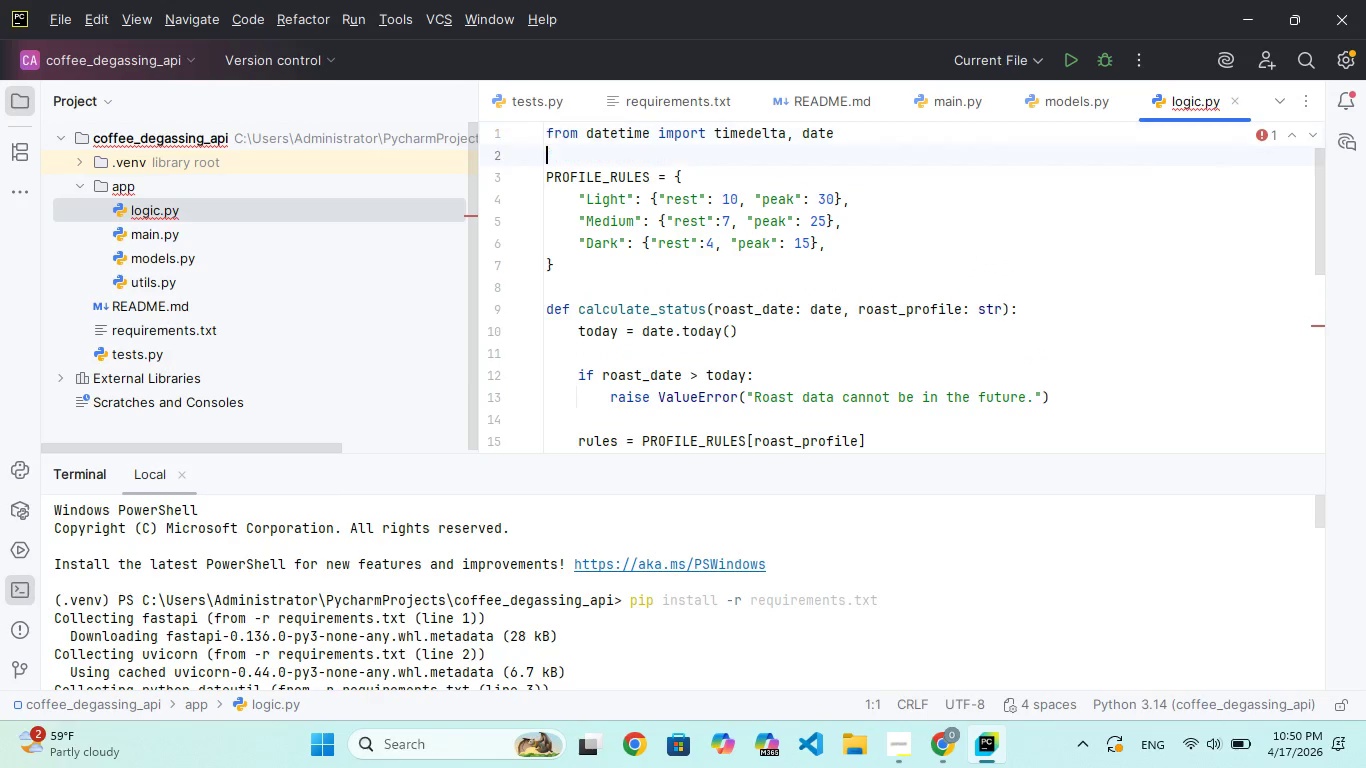 
hold_key(key=ArrowDown, duration=1.53)
 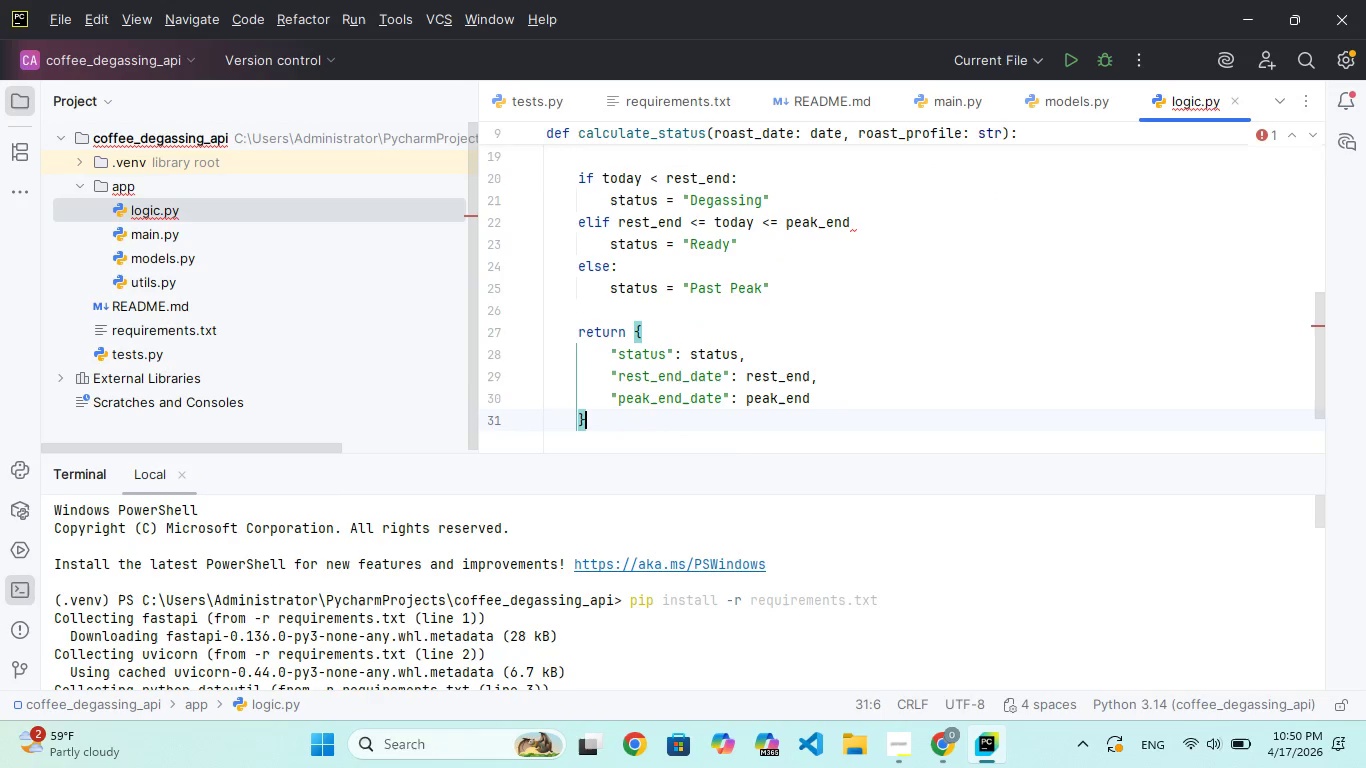 
hold_key(key=ArrowDown, duration=0.64)
 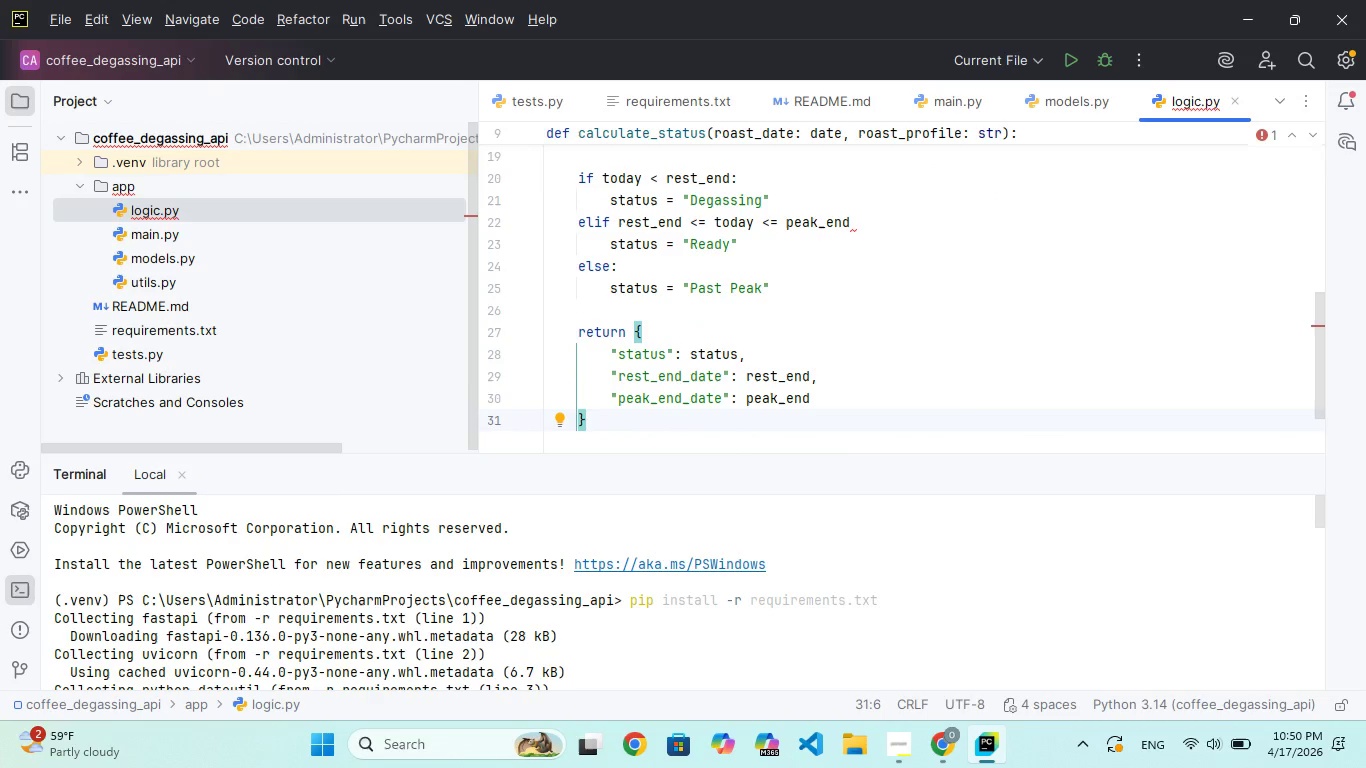 
wait(5.19)
 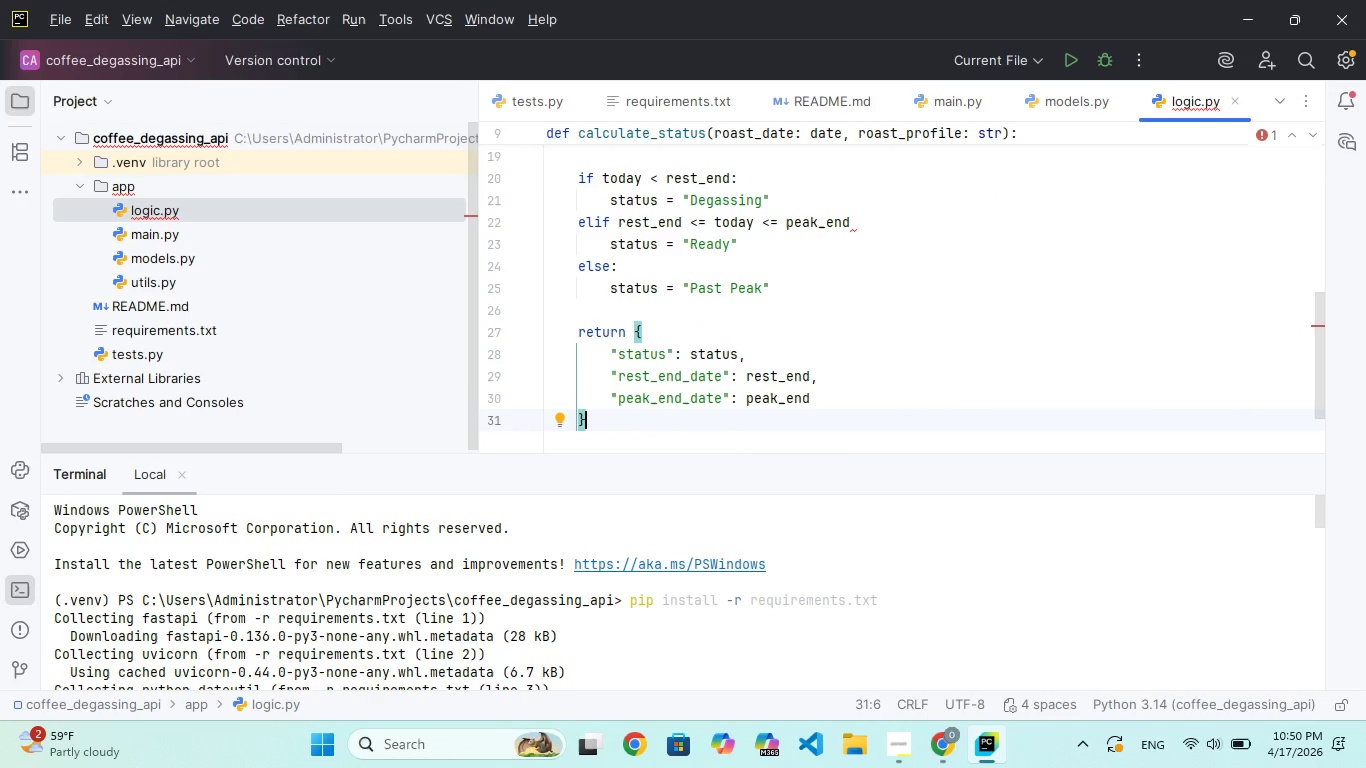 
hold_key(key=ArrowUp, duration=1.5)
 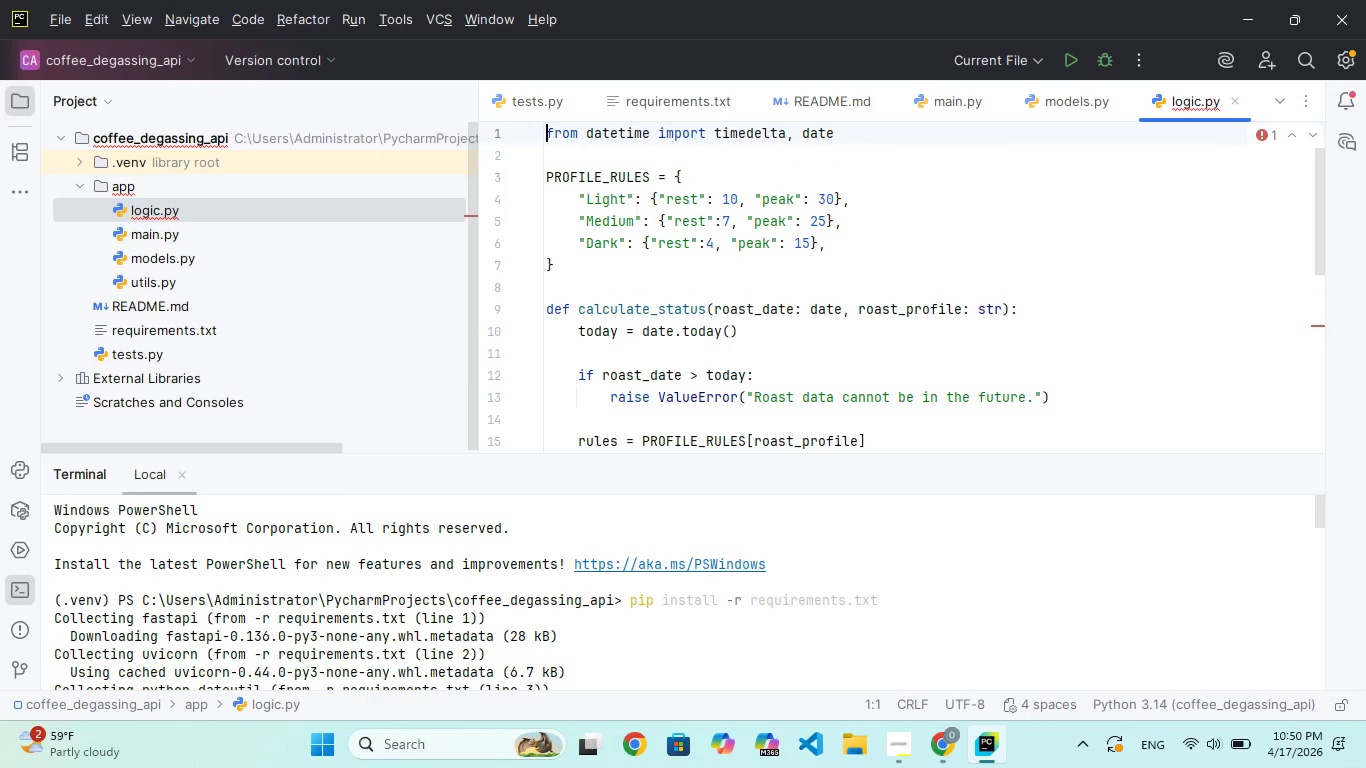 
hold_key(key=ArrowUp, duration=0.7)
 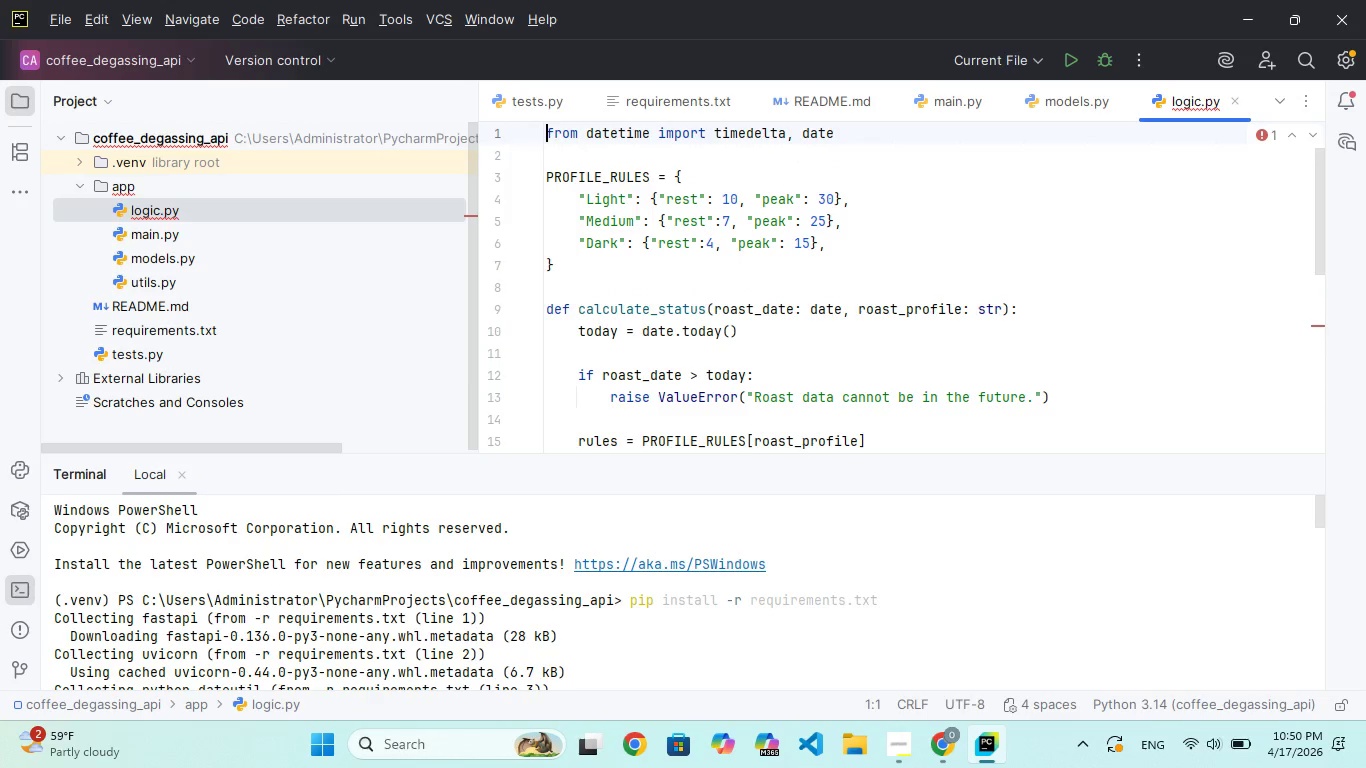 
hold_key(key=ArrowDown, duration=0.64)
 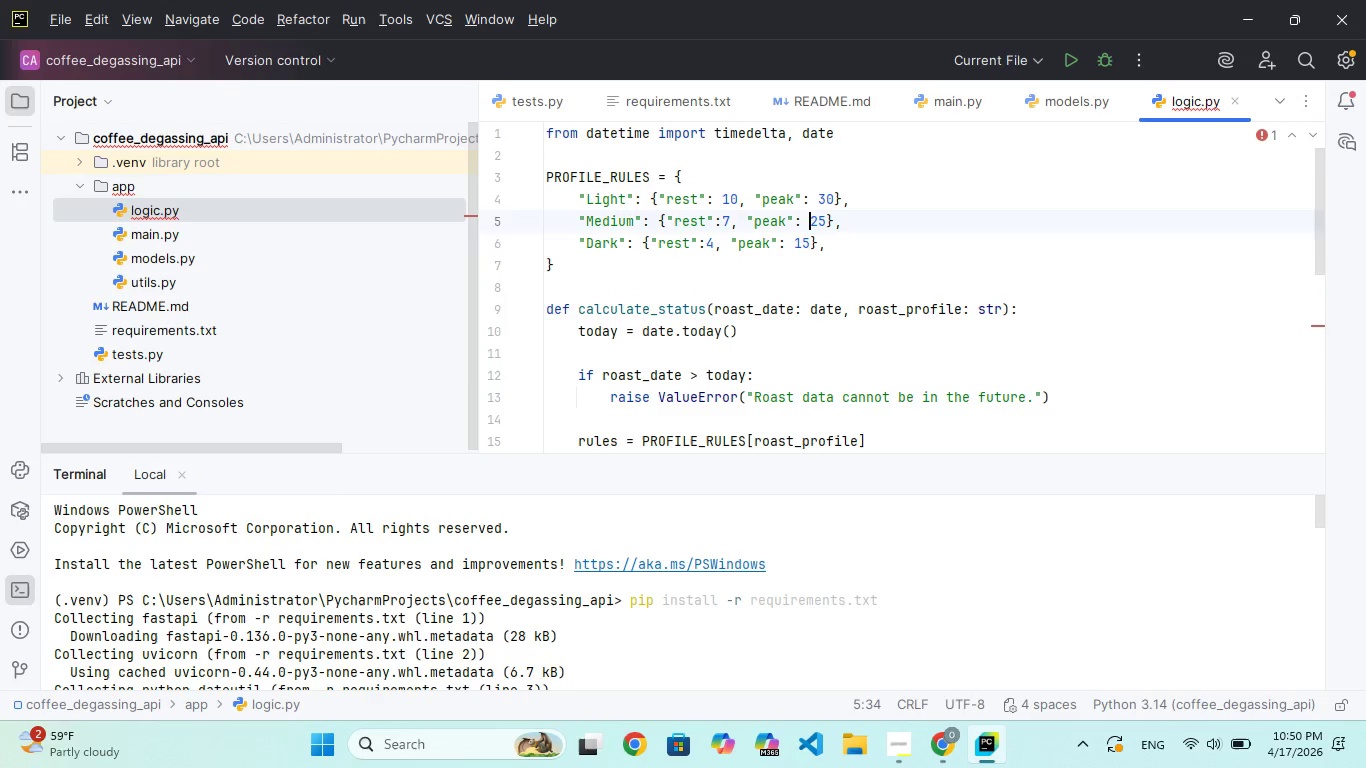 
key(ArrowDown)
 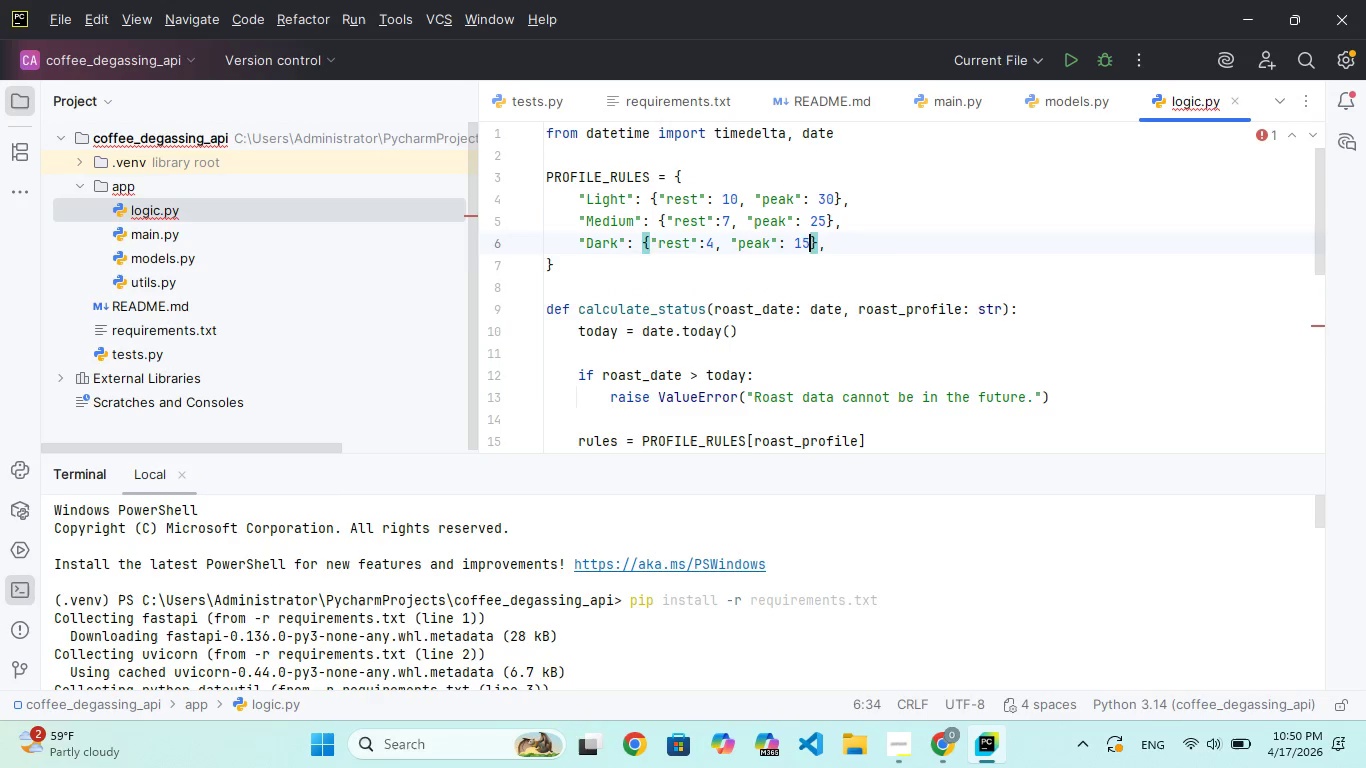 
key(ArrowDown)
 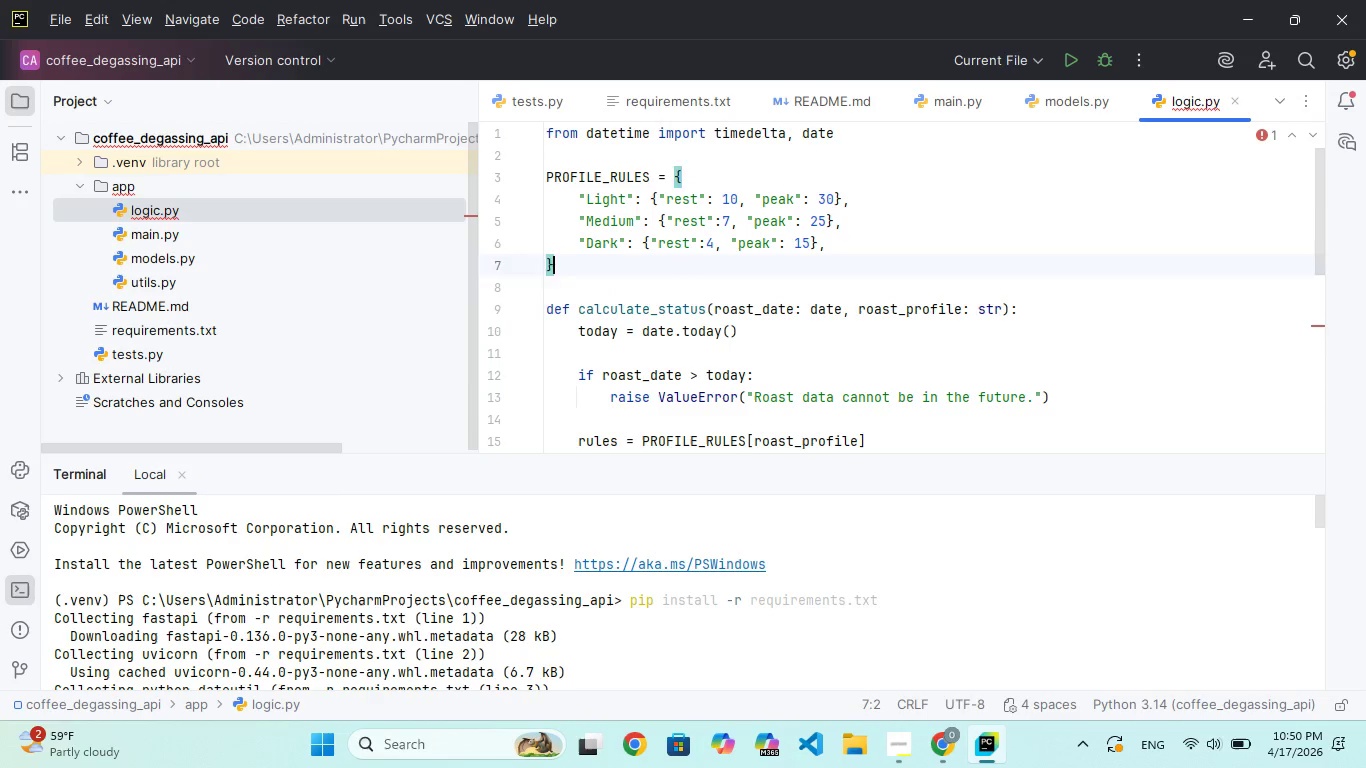 
key(ArrowDown)
 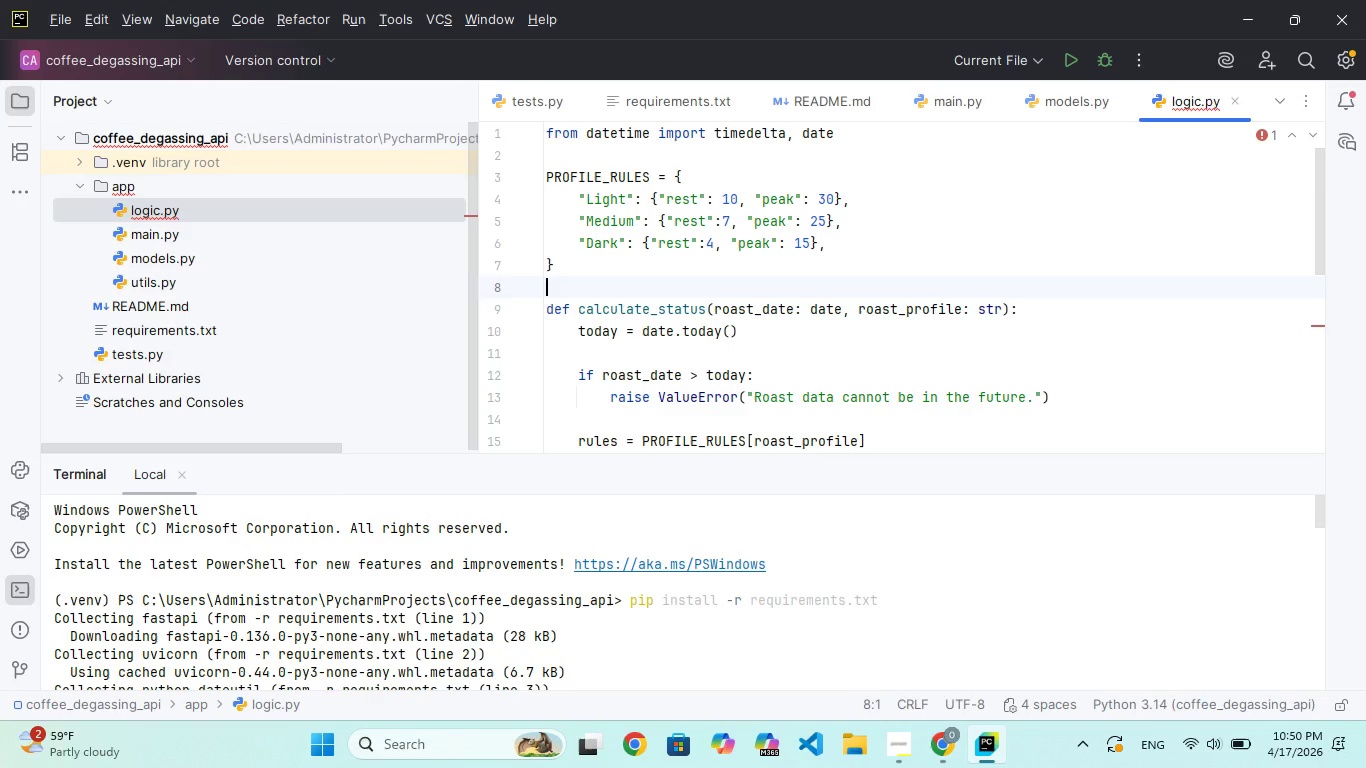 
wait(35.14)
 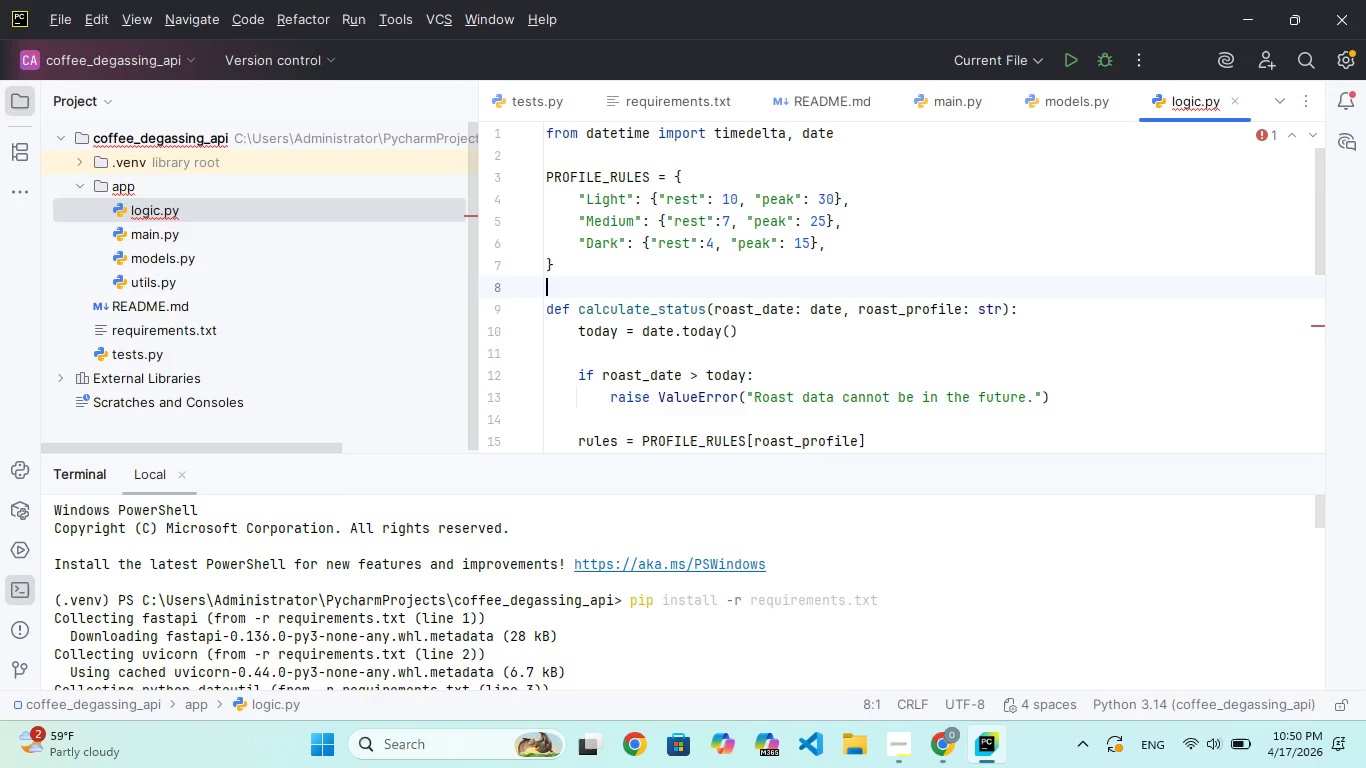 
scroll: coordinate [751, 397], scroll_direction: down, amount: 11.0
 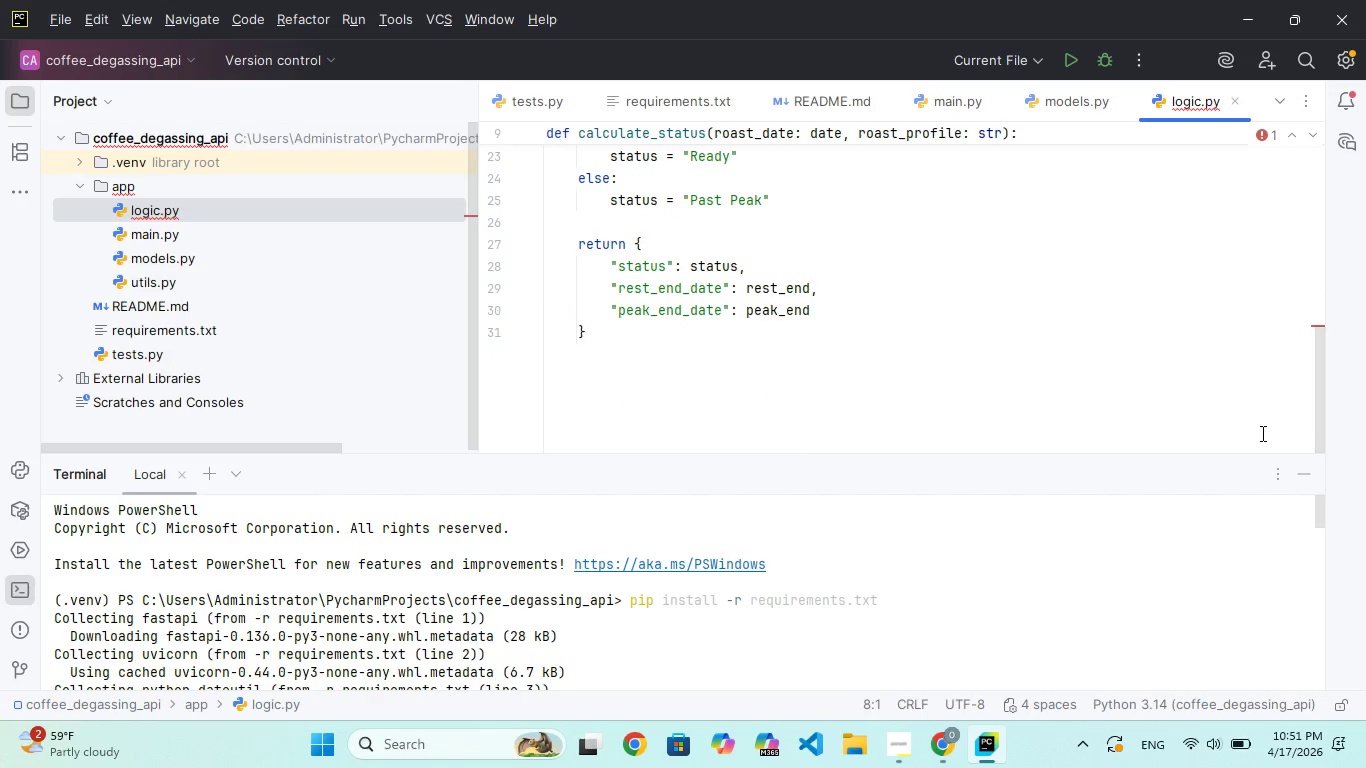 
scroll: coordinate [1175, 283], scroll_direction: up, amount: 41.0
 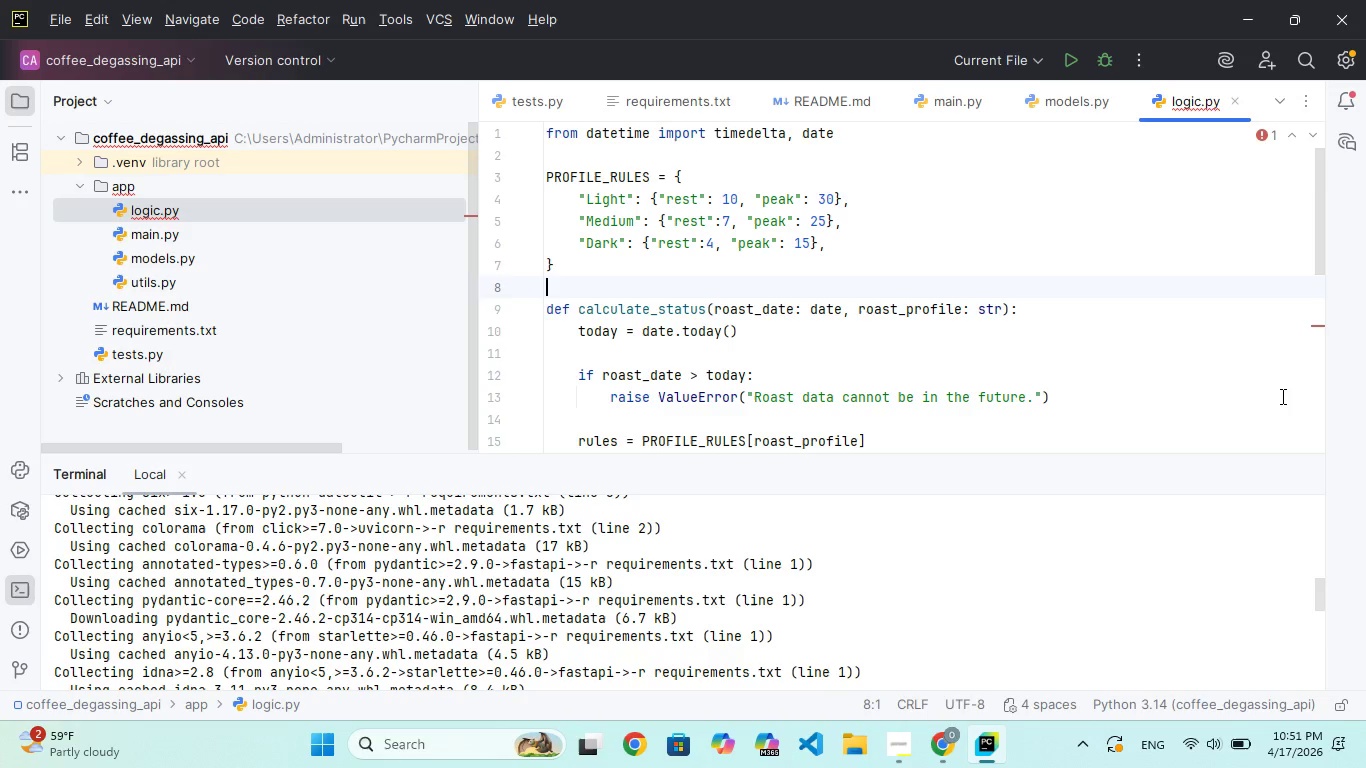 
wait(23.71)
 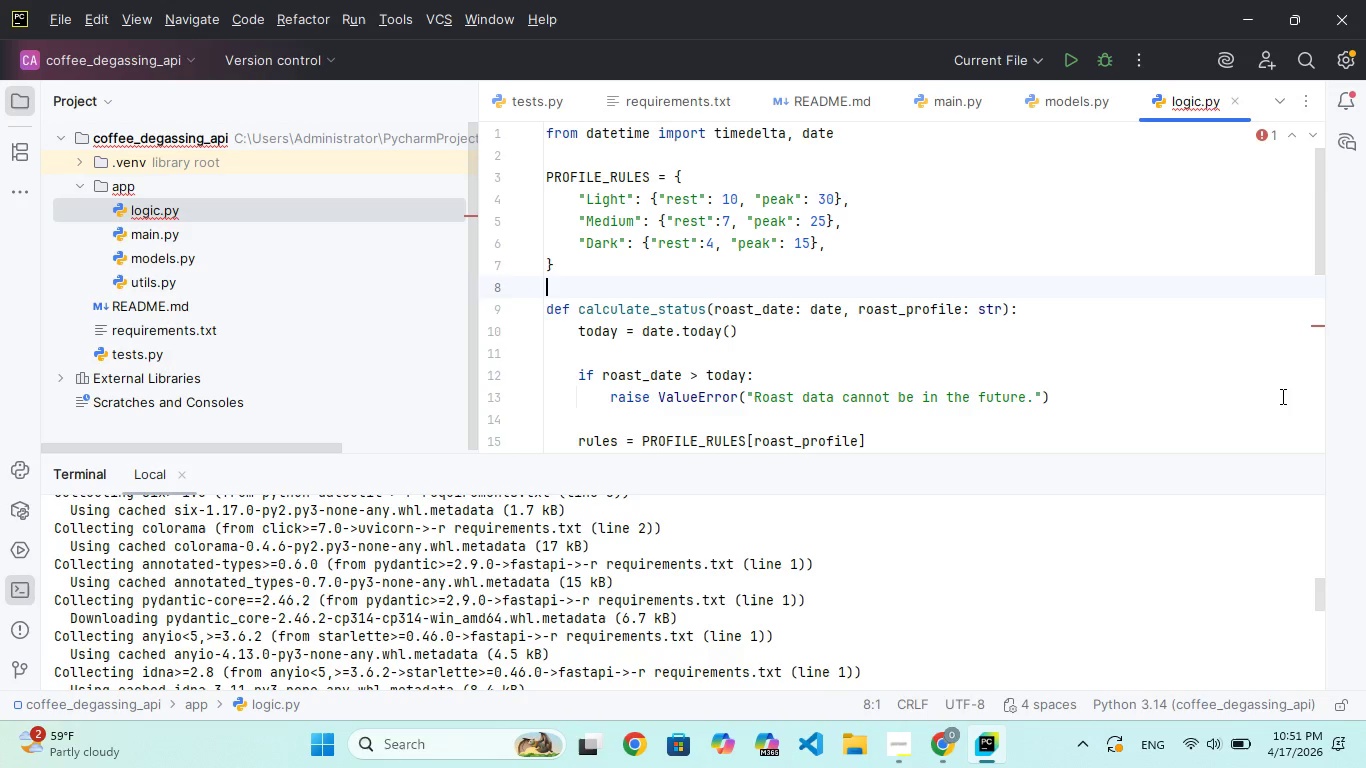 
scroll: coordinate [710, 434], scroll_direction: down, amount: 1.0
 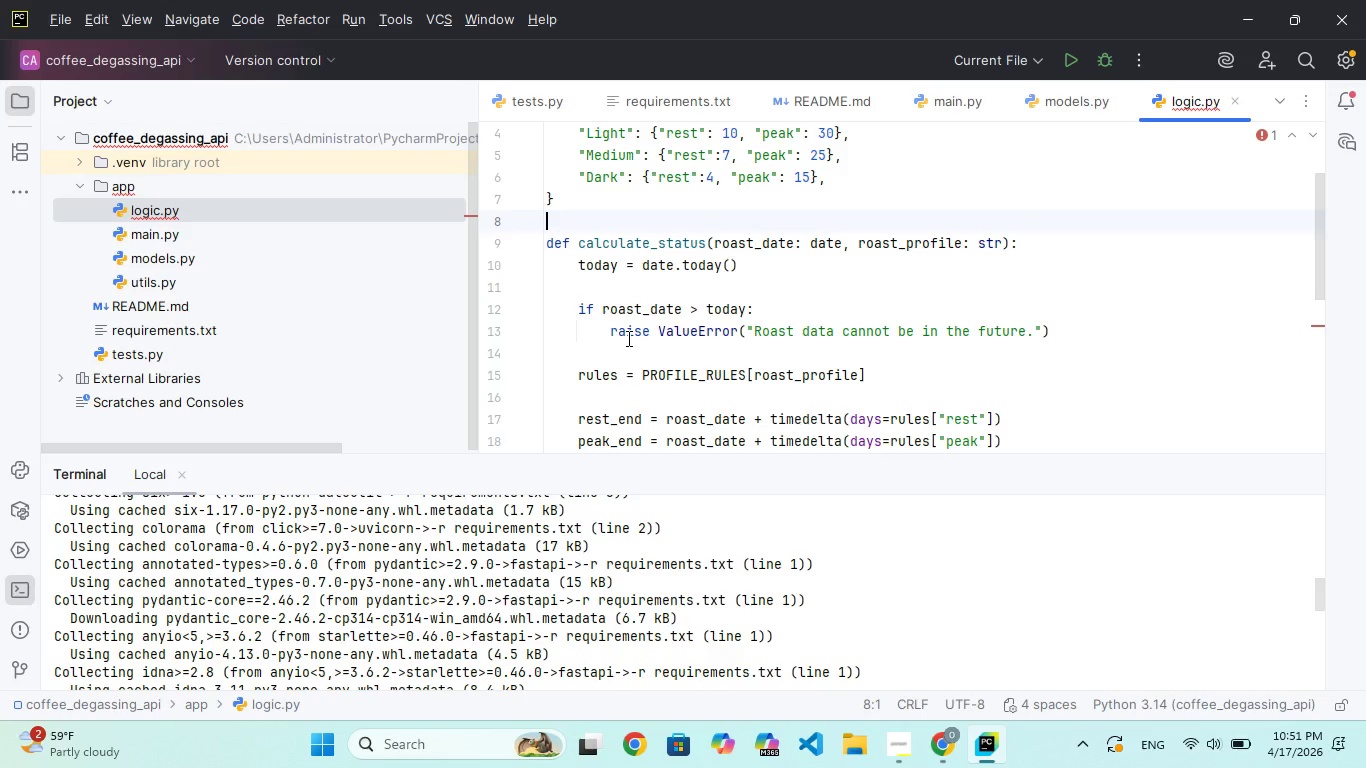 
left_click([627, 338])
 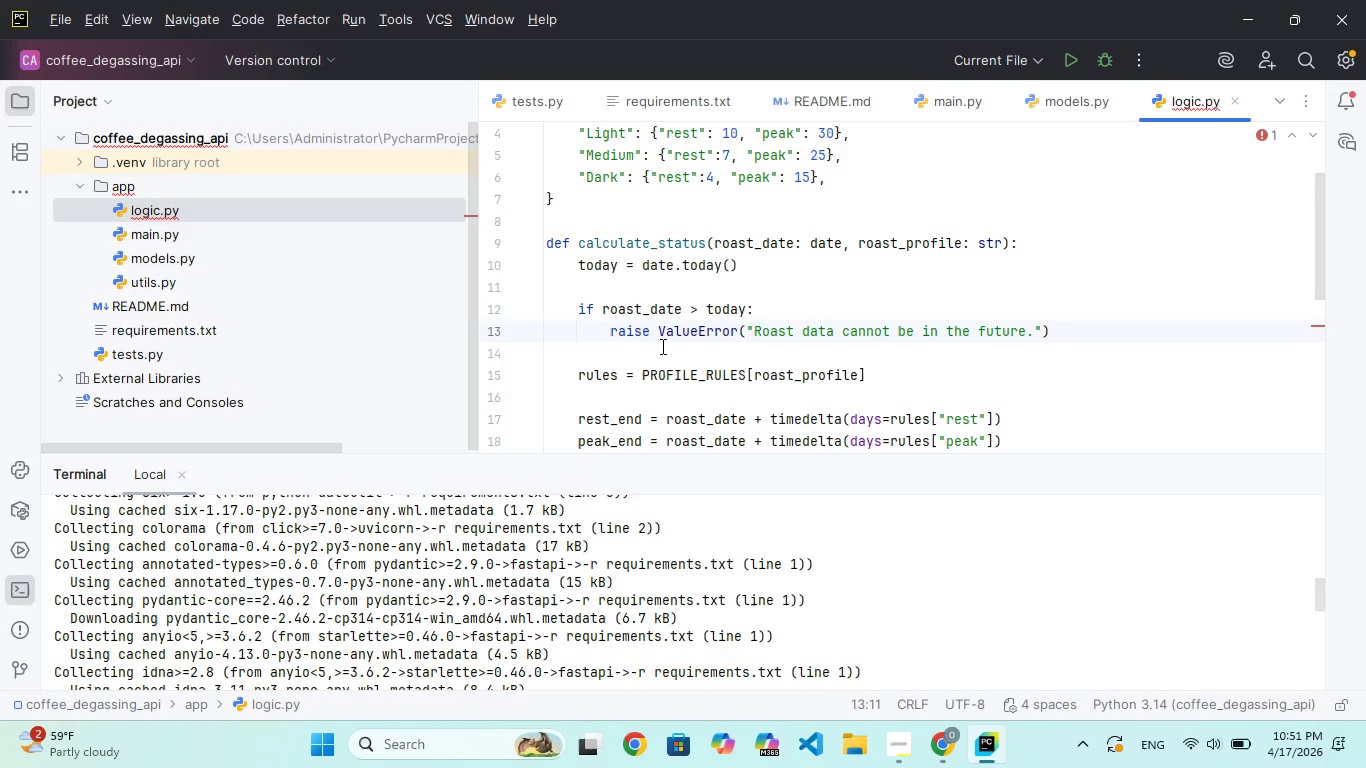 
left_click([662, 346])
 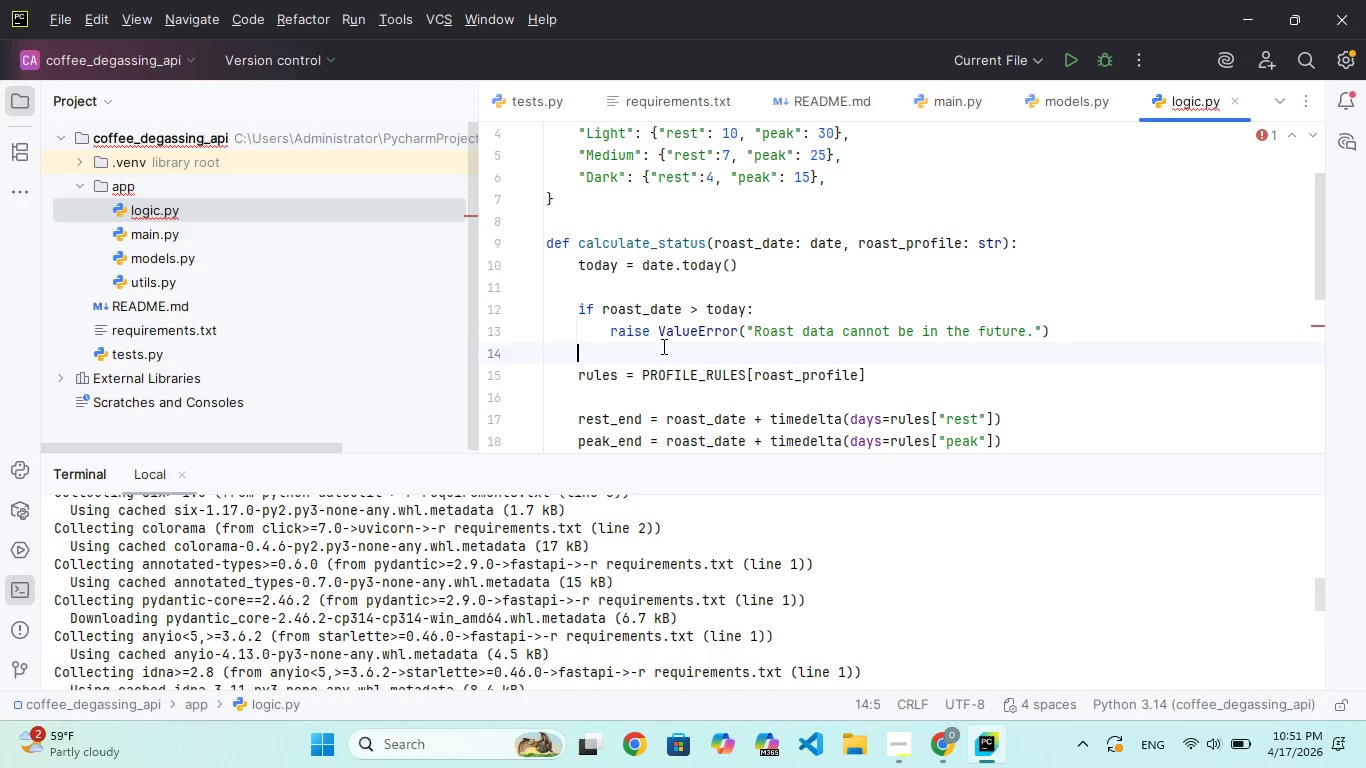 
scroll: coordinate [662, 346], scroll_direction: none, amount: 0.0
 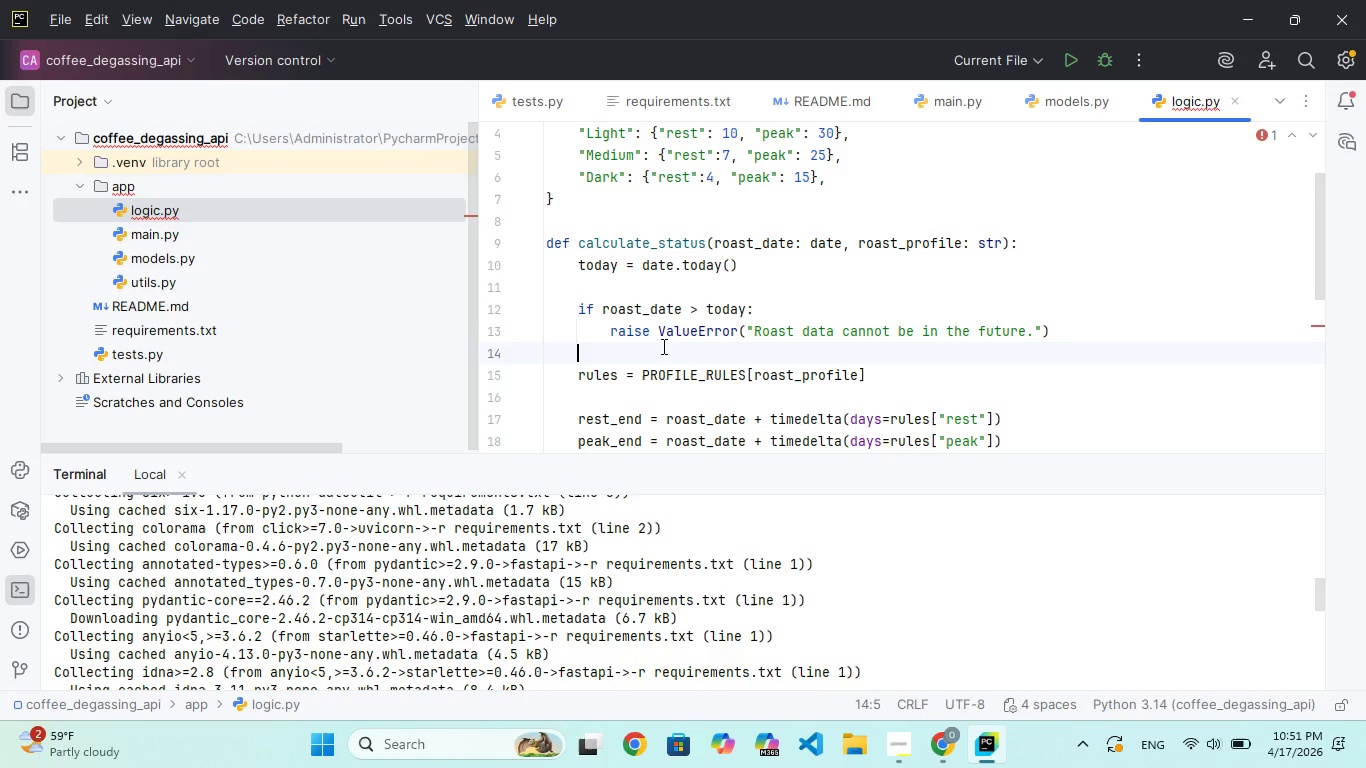 
scroll: coordinate [662, 346], scroll_direction: down, amount: 2.0
 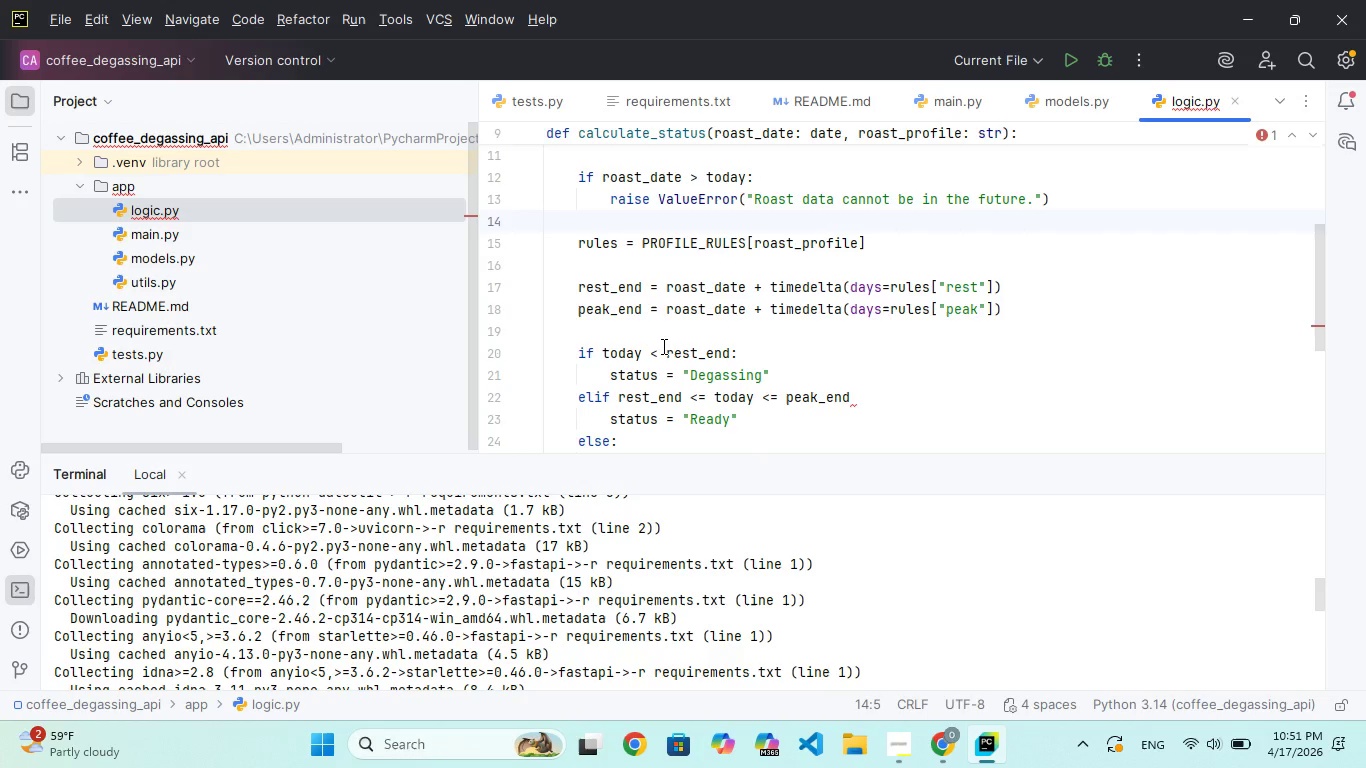 
wait(7.94)
 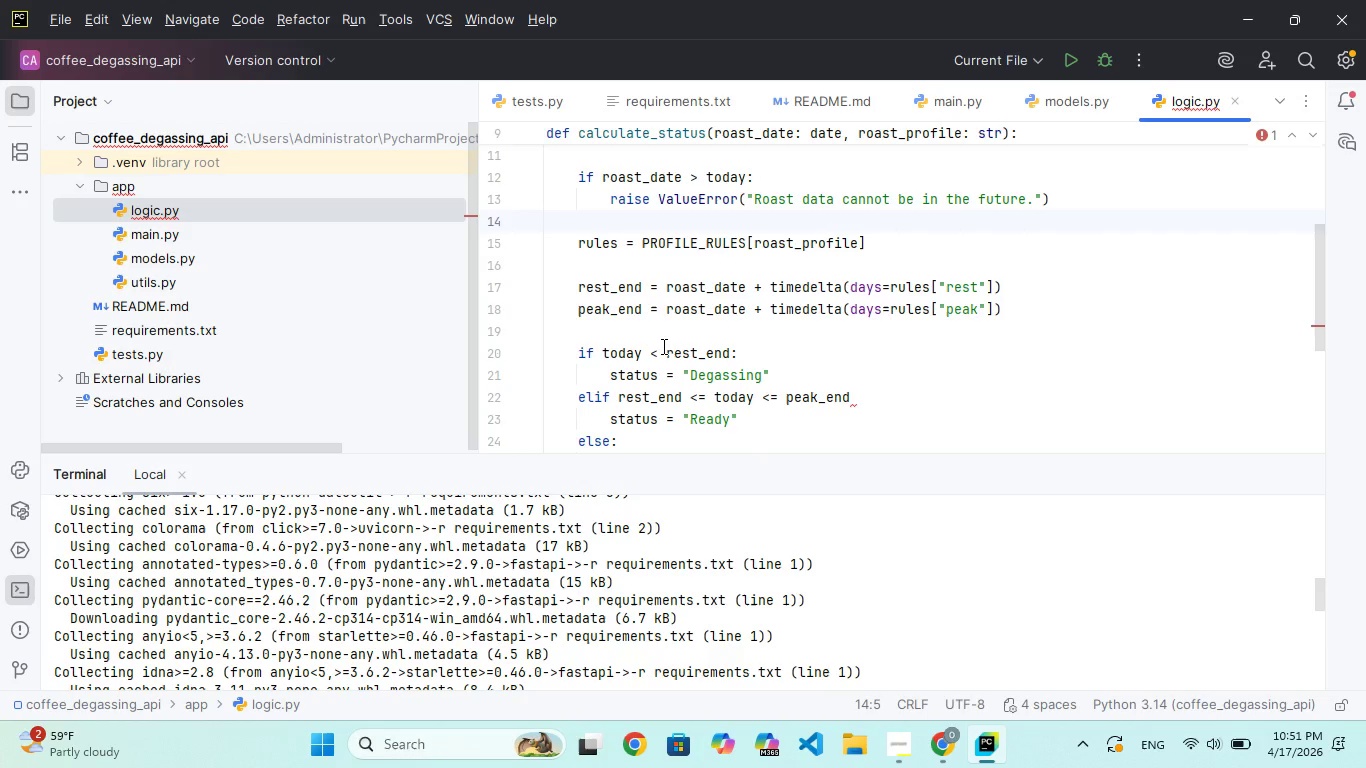 
scroll: coordinate [662, 346], scroll_direction: down, amount: 1.0
 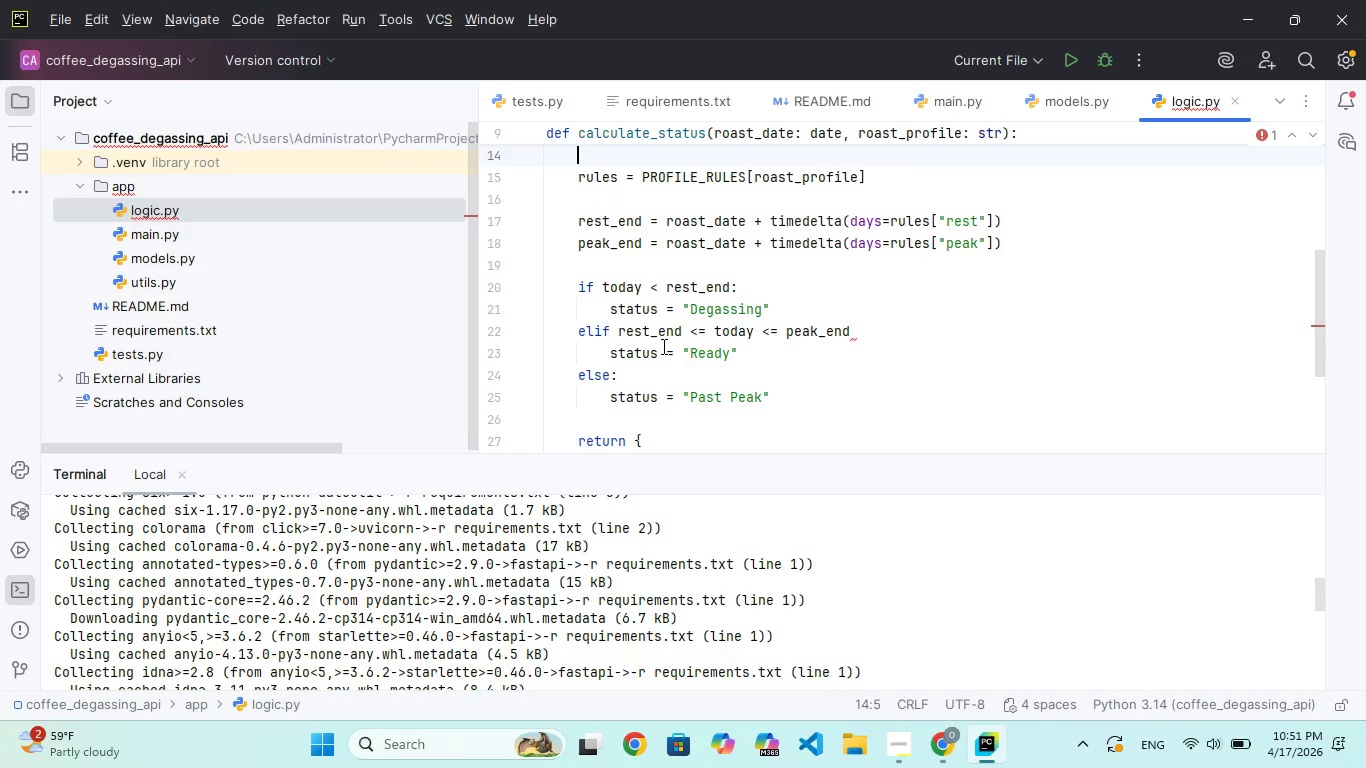 
scroll: coordinate [662, 346], scroll_direction: none, amount: 0.0
 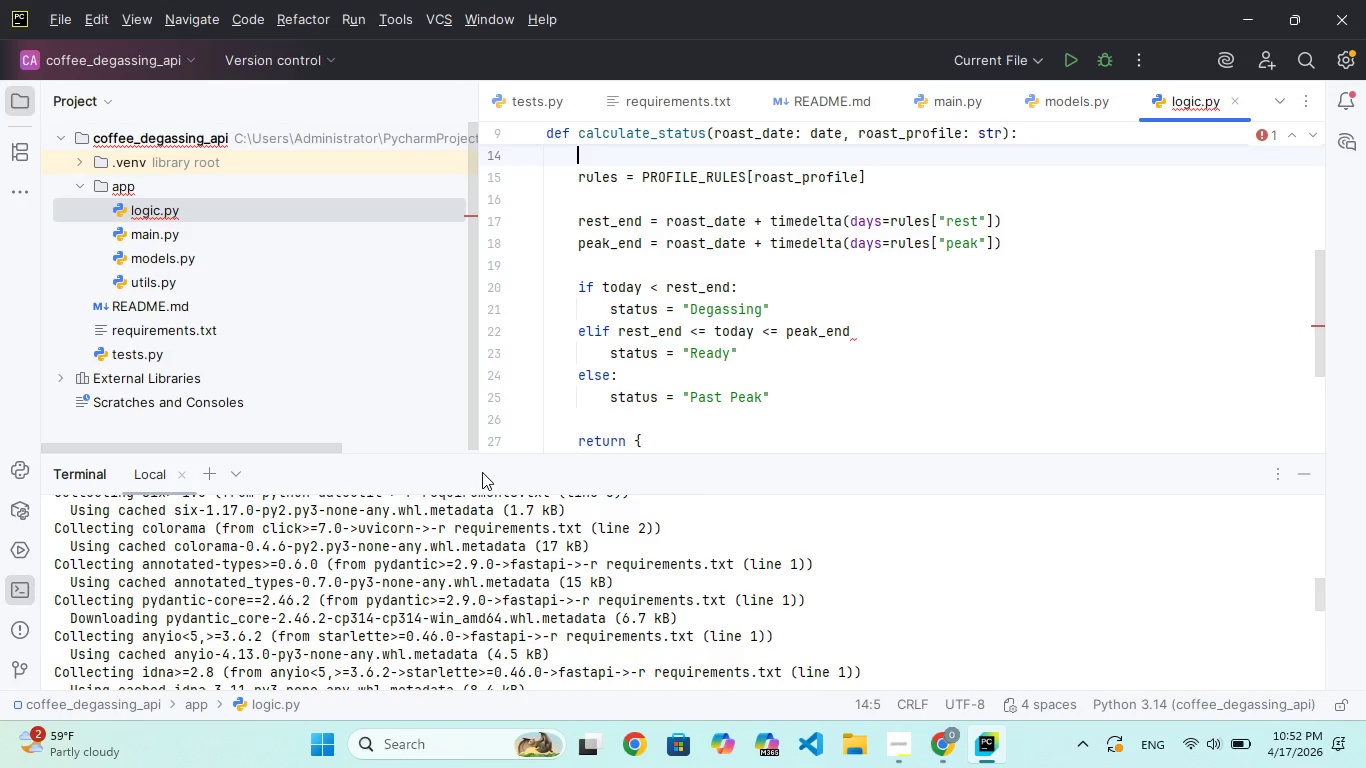 
wait(20.39)
 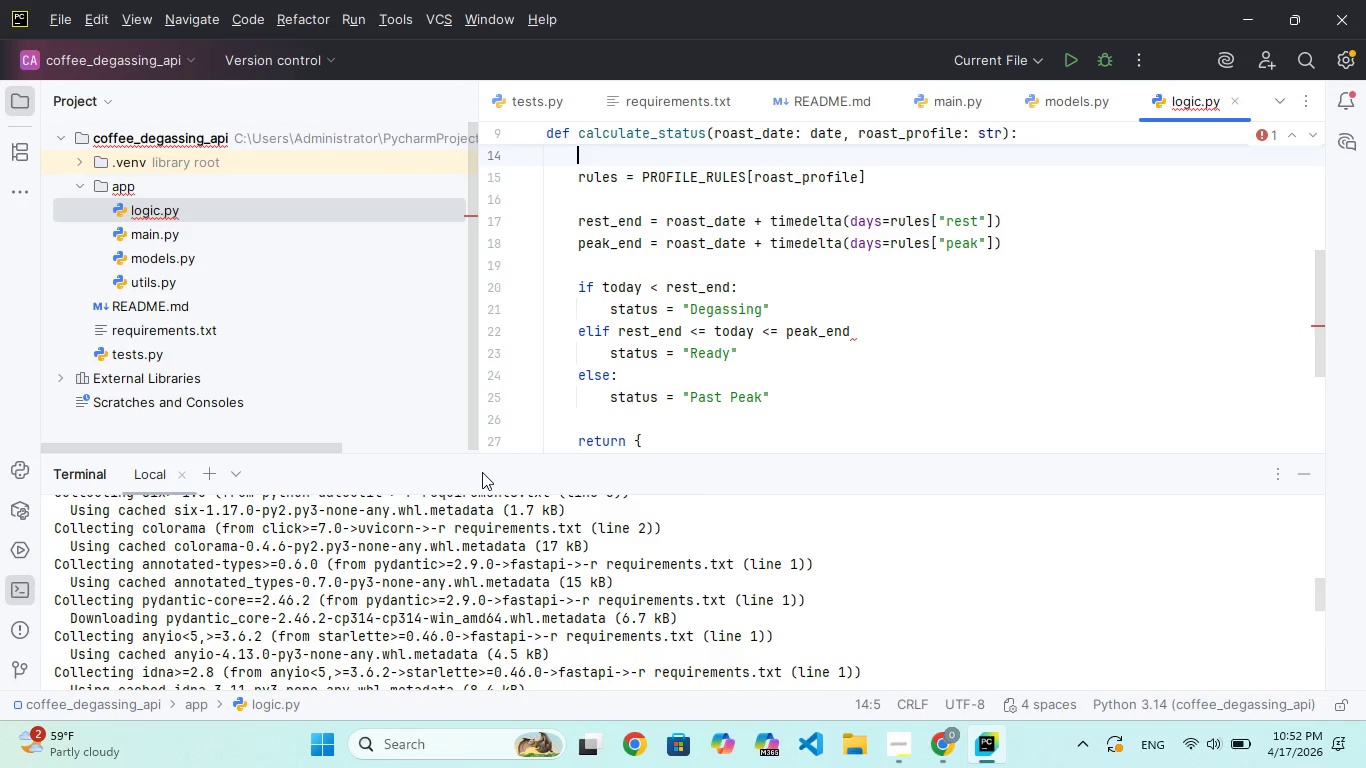 
scroll: coordinate [709, 335], scroll_direction: down, amount: 3.0
 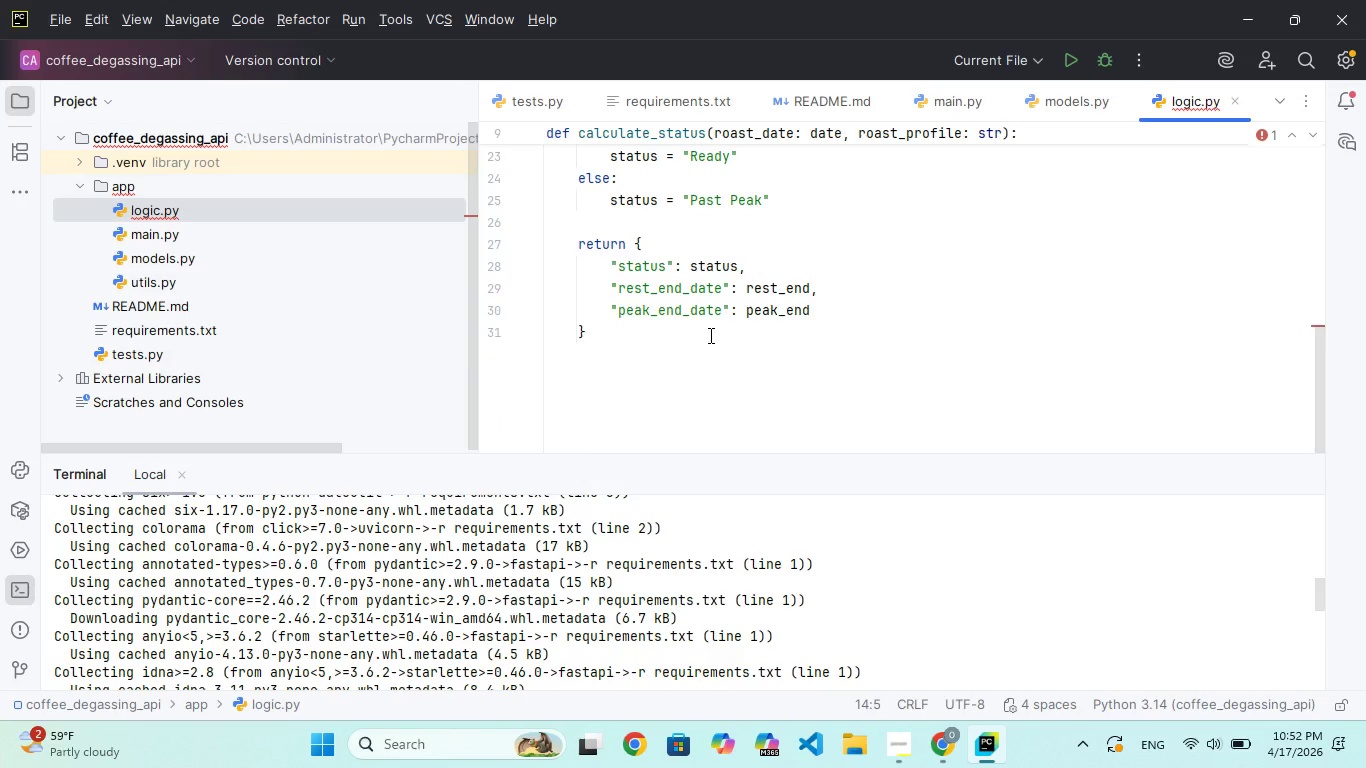 
scroll: coordinate [699, 281], scroll_direction: up, amount: 4.0
 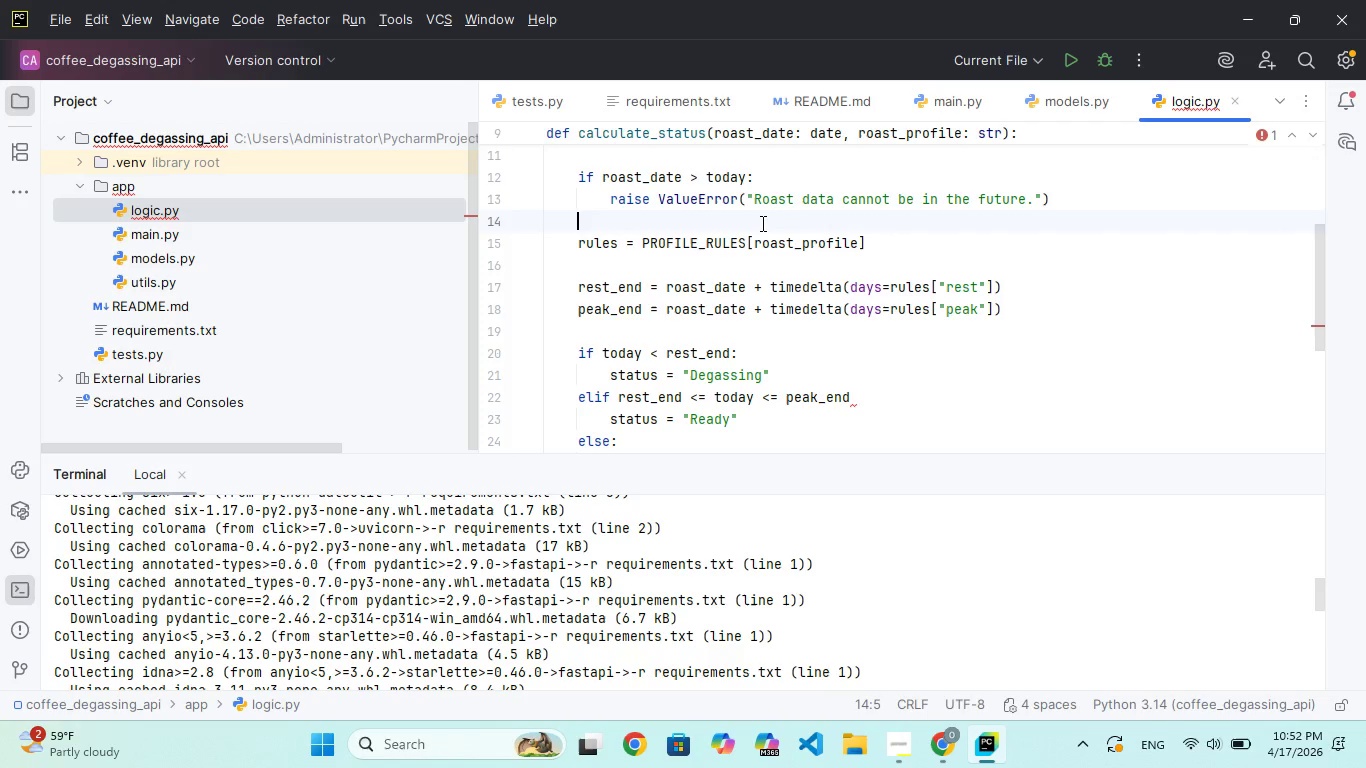 
wait(7.2)
 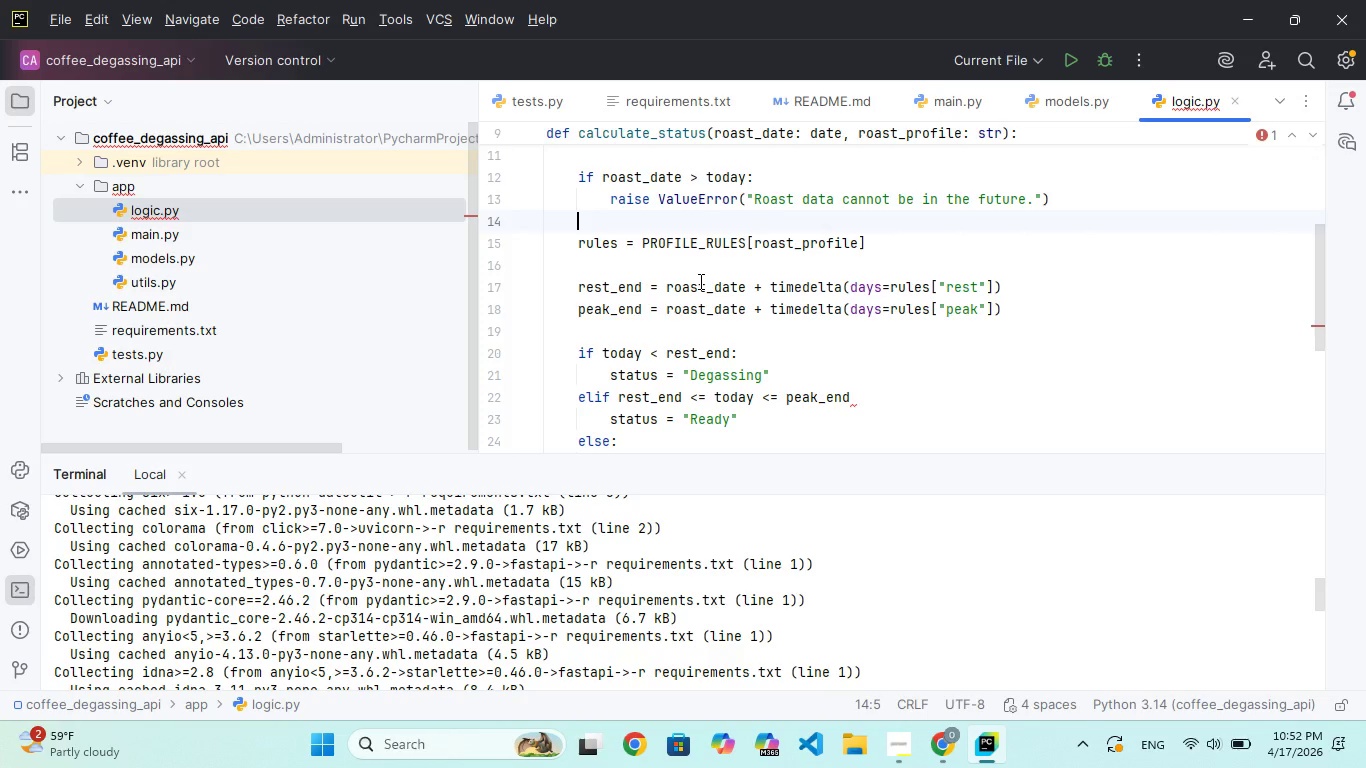 
scroll: coordinate [809, 354], scroll_direction: down, amount: 1.0
 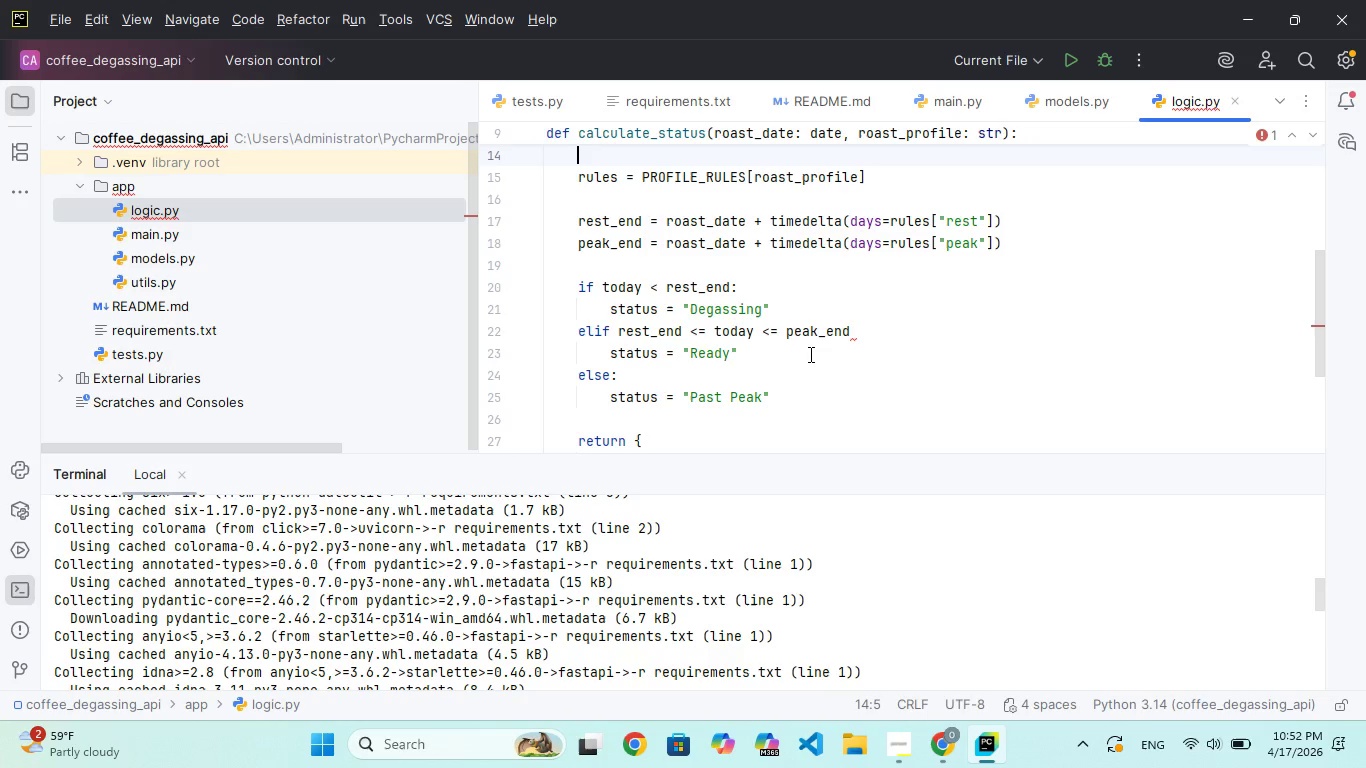 
wait(13.07)
 